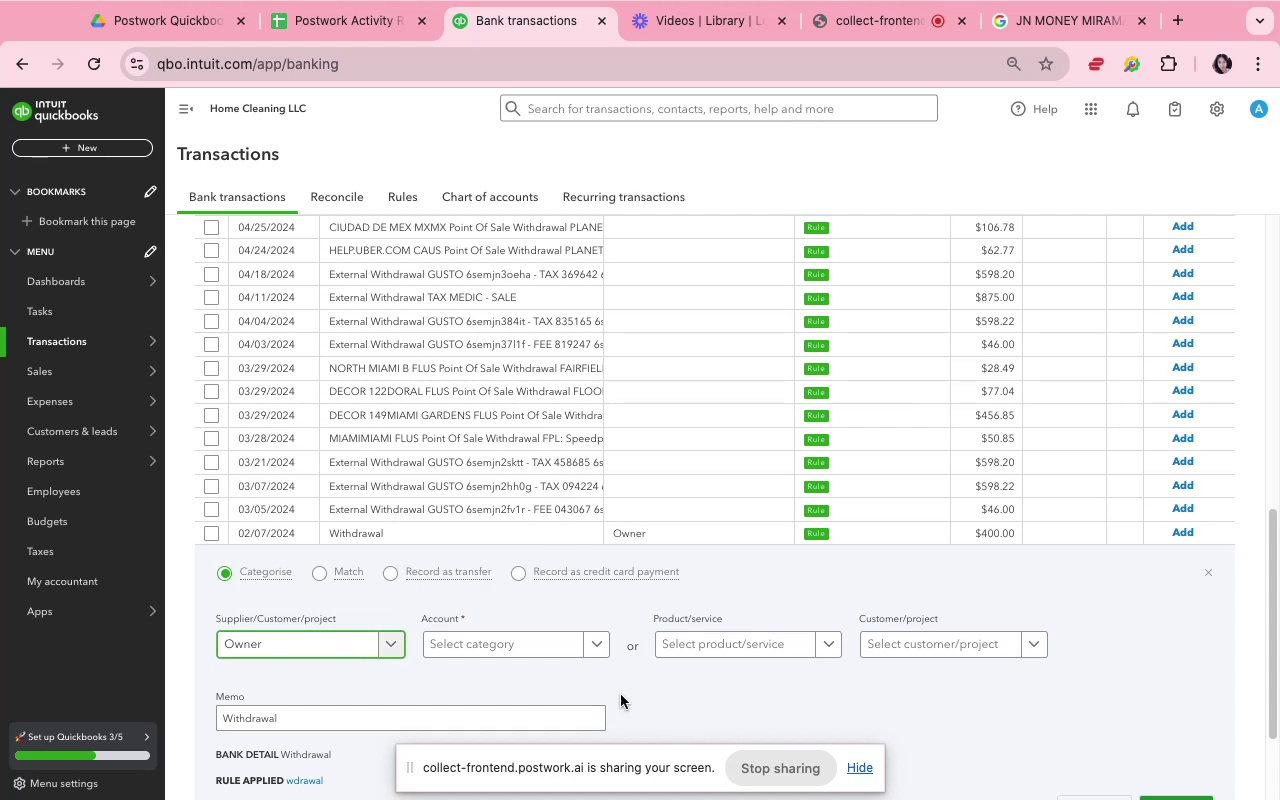 
left_click([531, 640])
 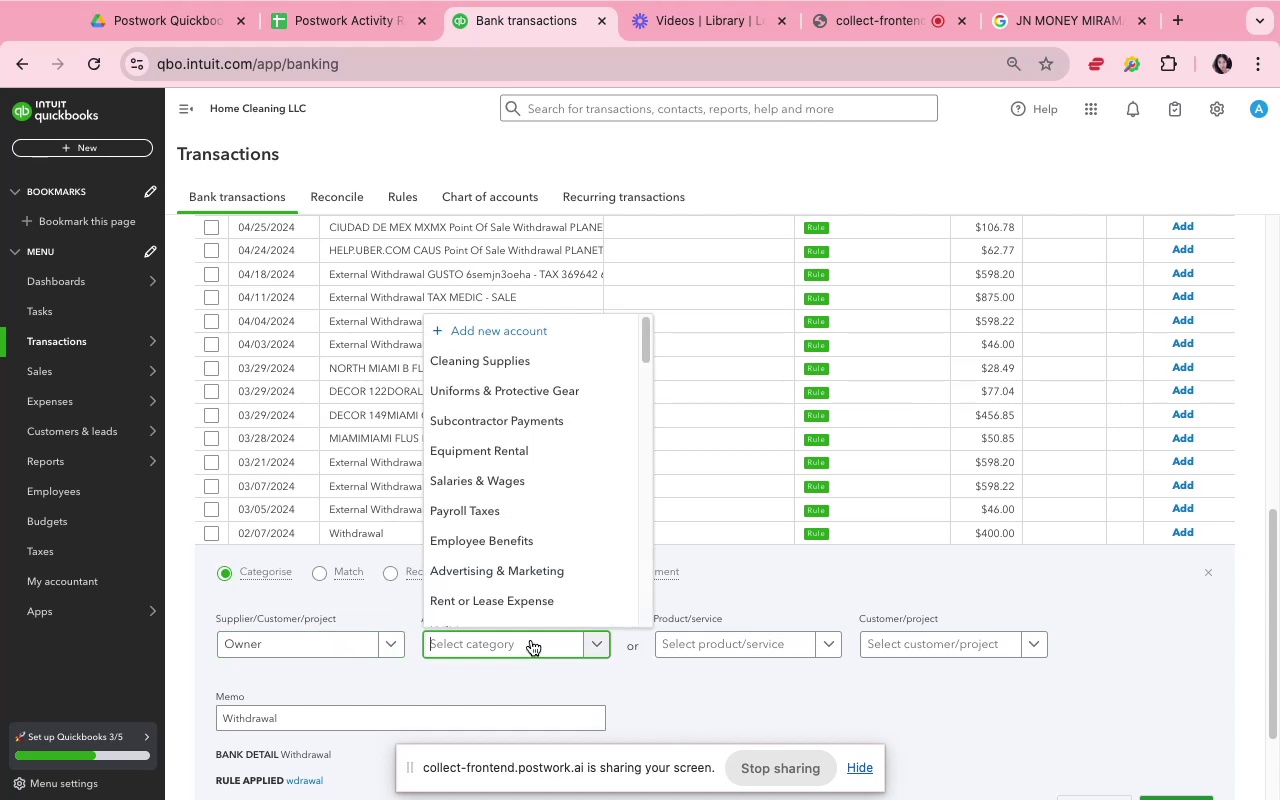 
type(Owne)
 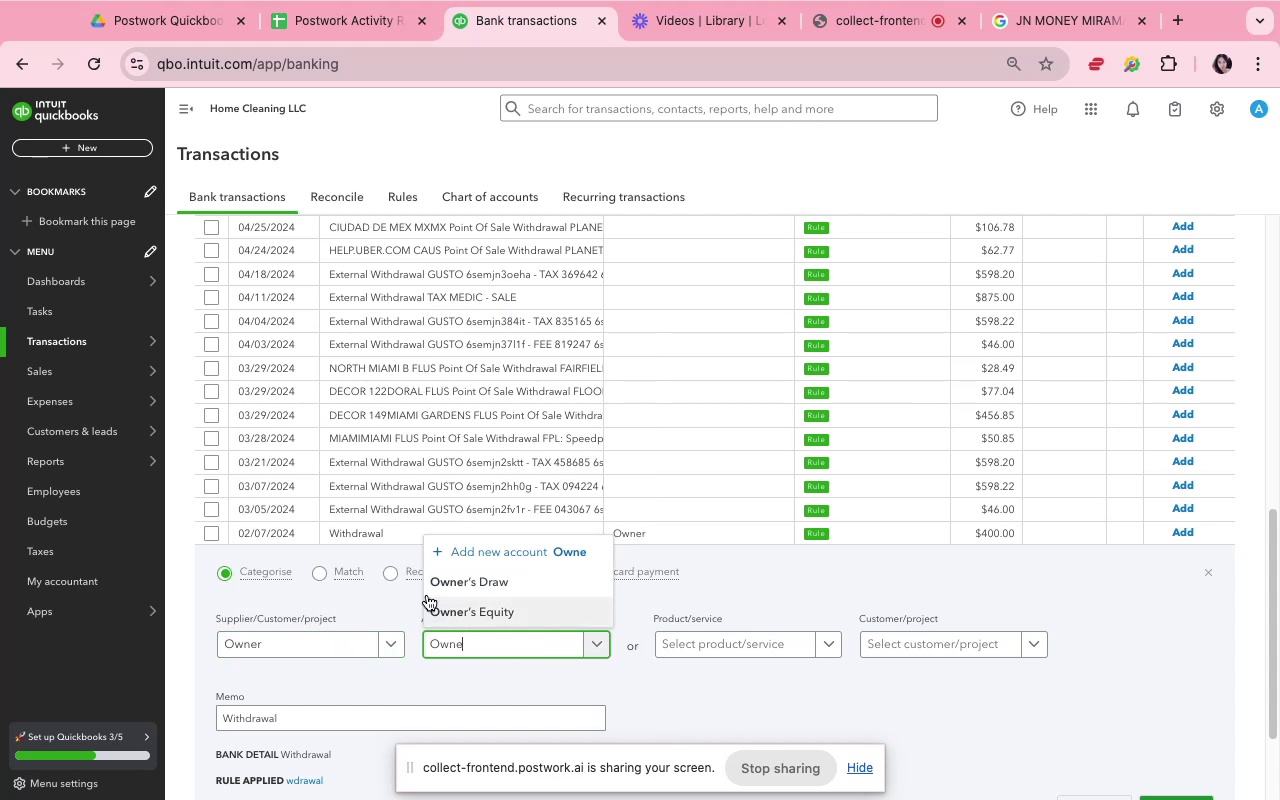 
left_click([427, 595])
 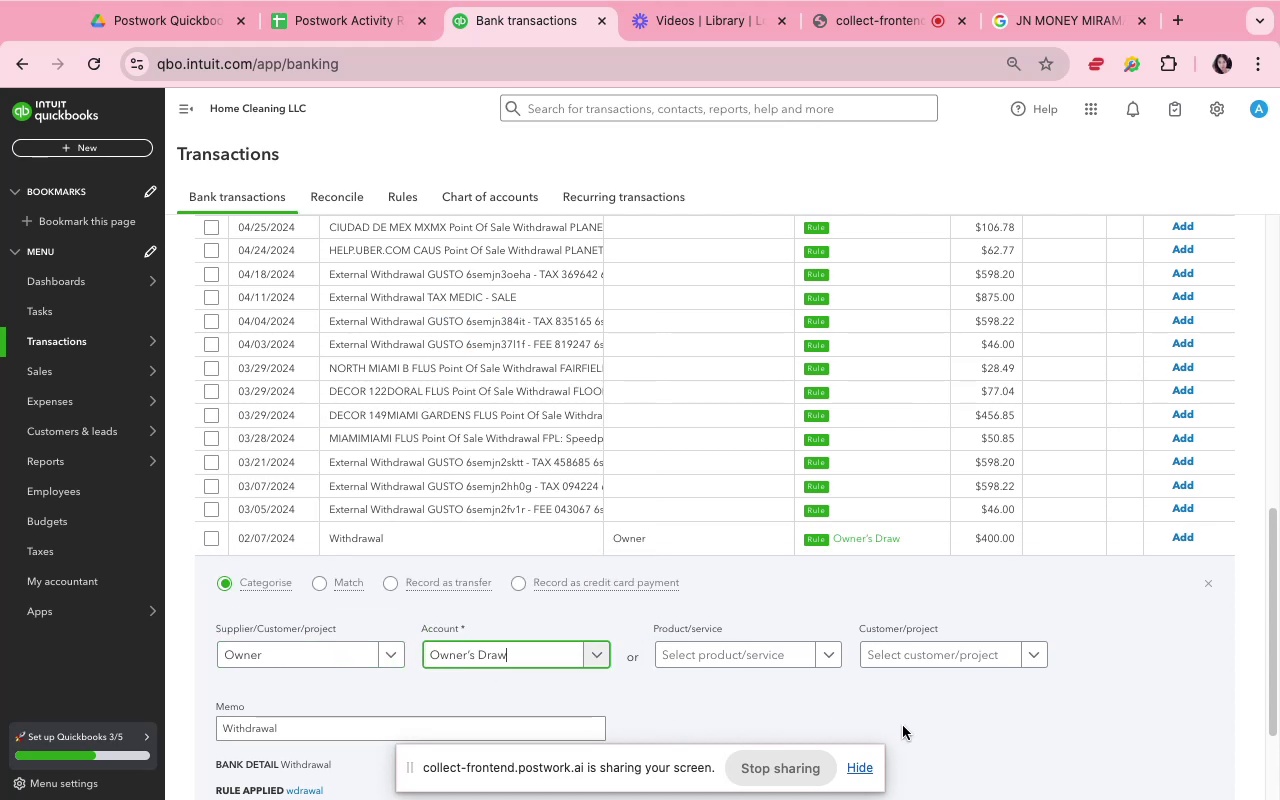 
left_click([929, 726])
 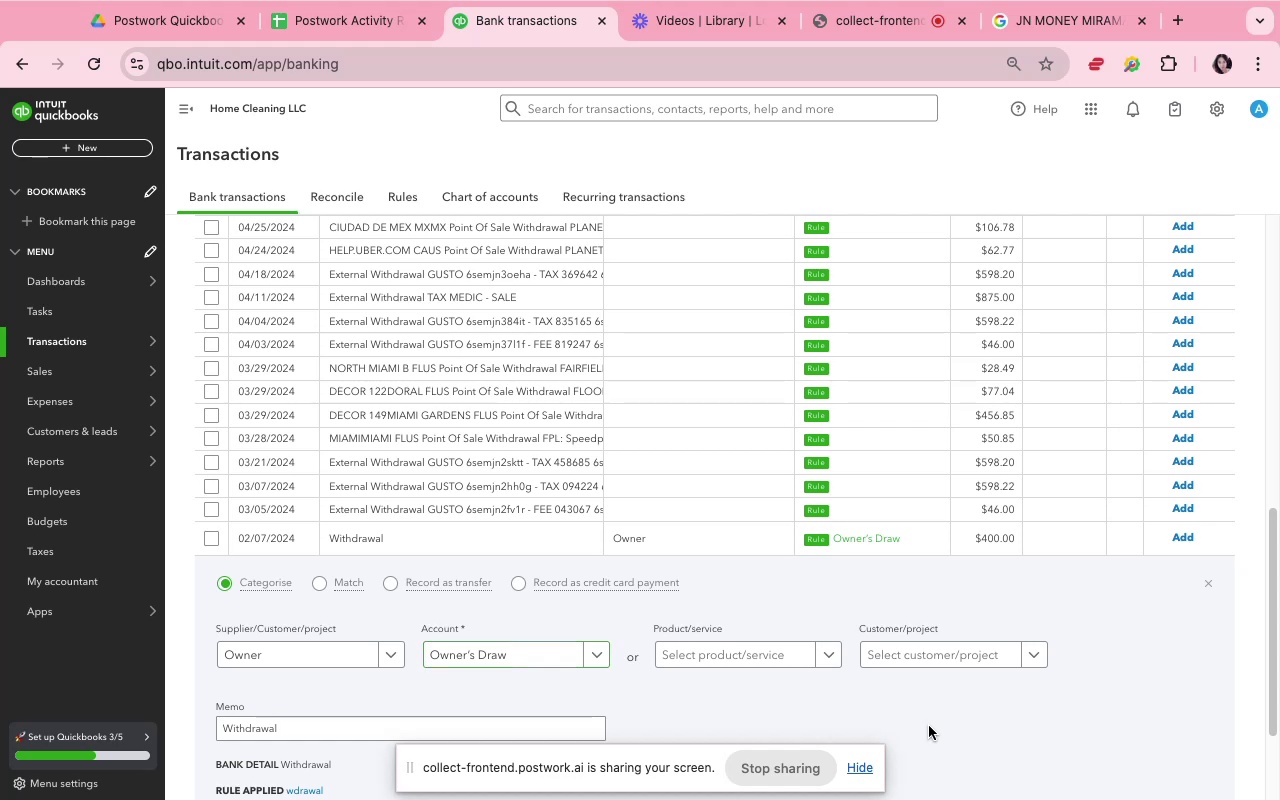 
scroll: coordinate [929, 726], scroll_direction: down, amount: 5.0
 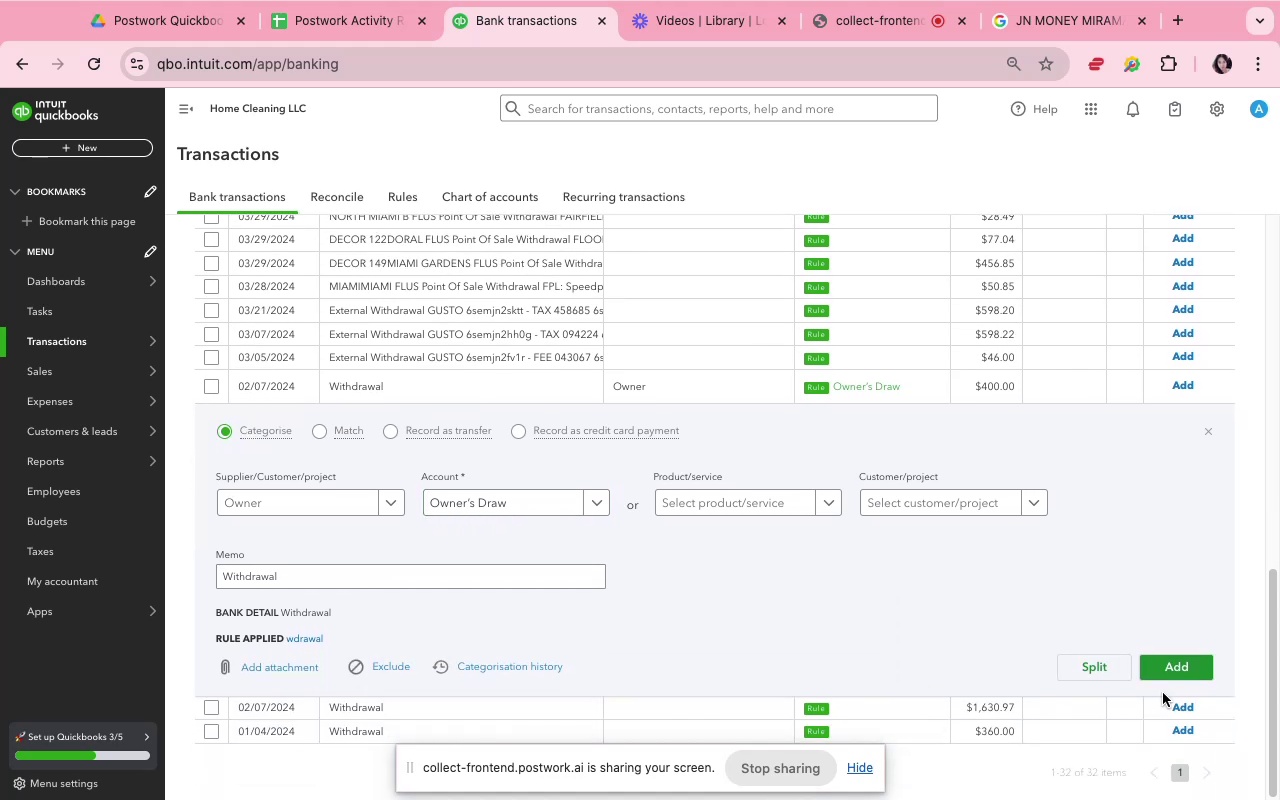 
left_click([1178, 670])
 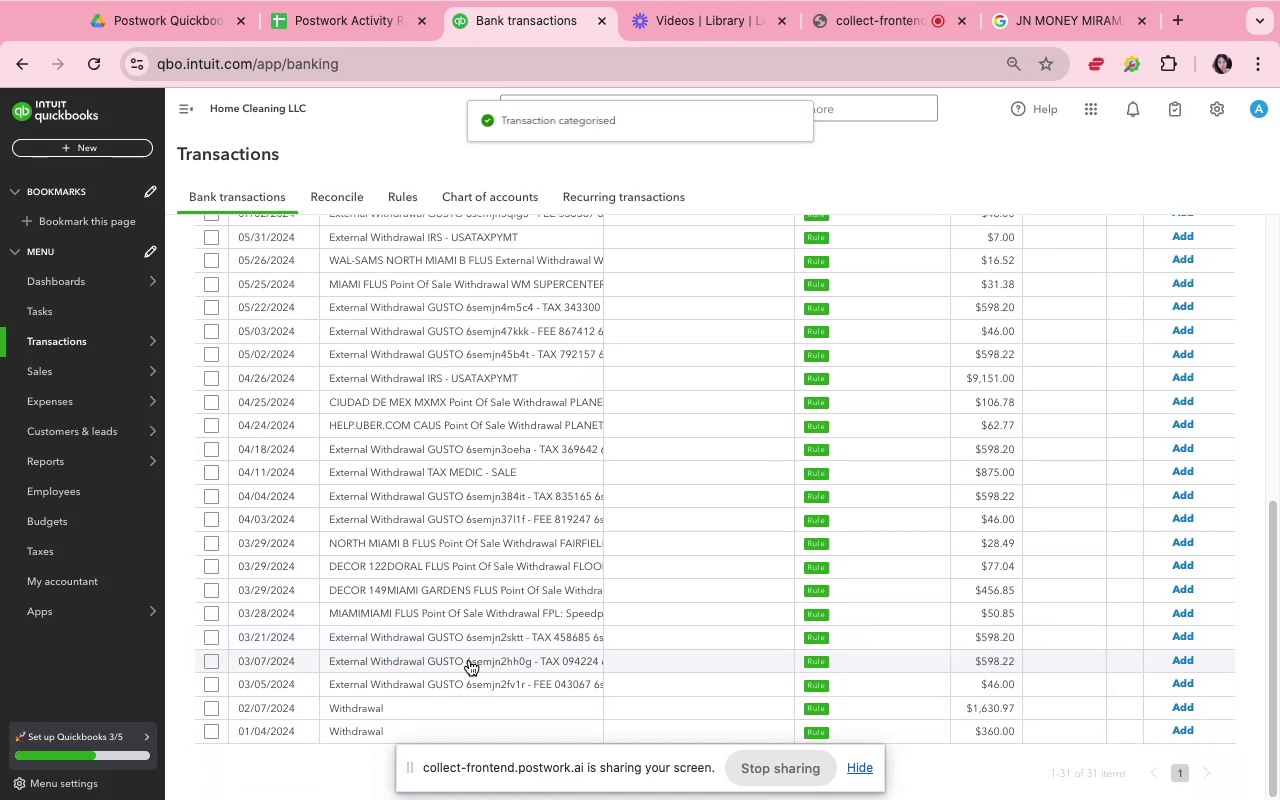 
left_click([459, 703])
 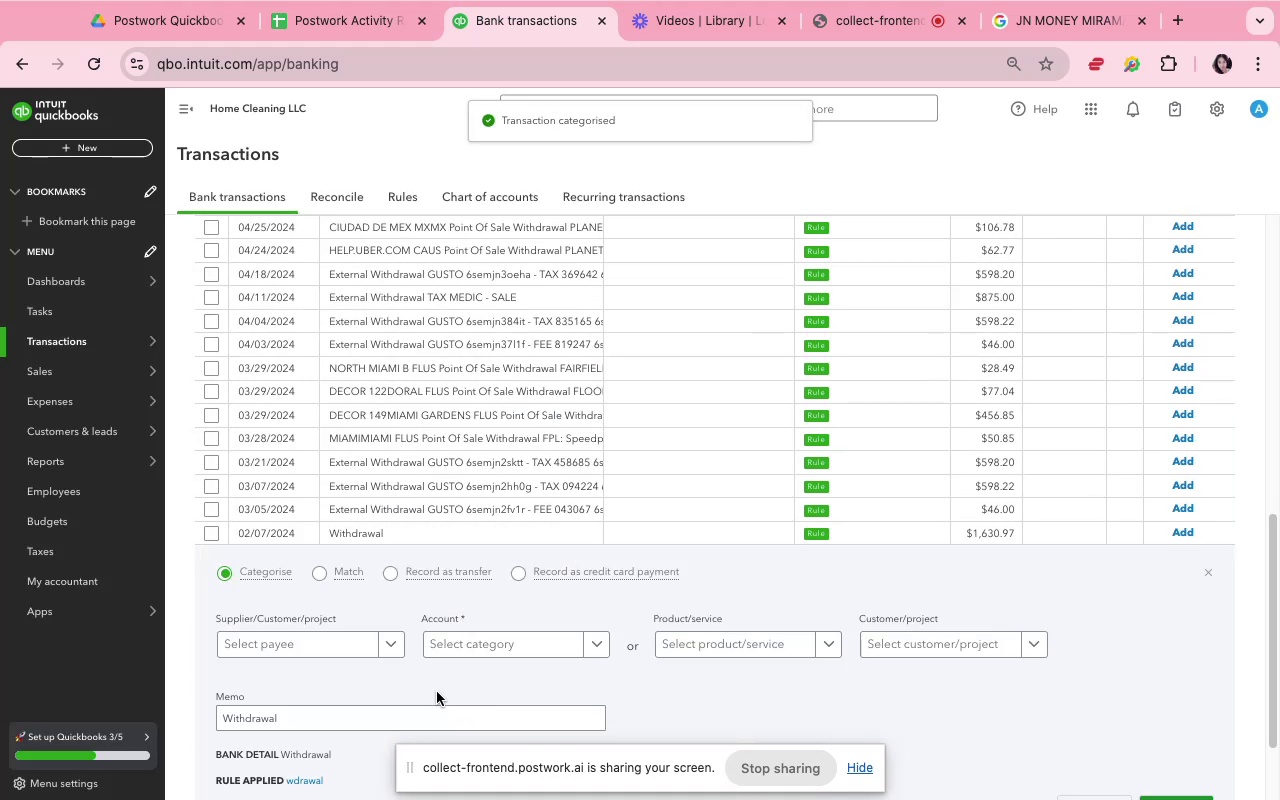 
left_click([326, 653])
 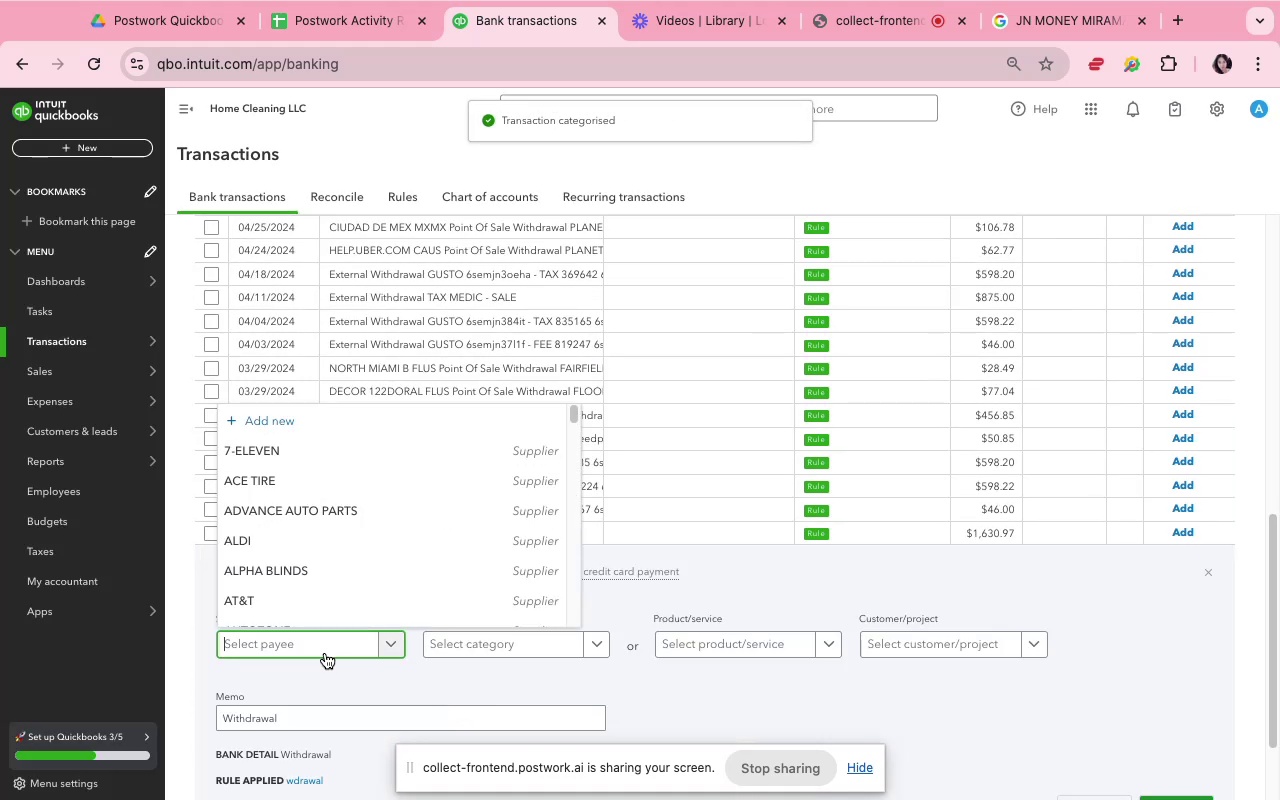 
type(Owner)
 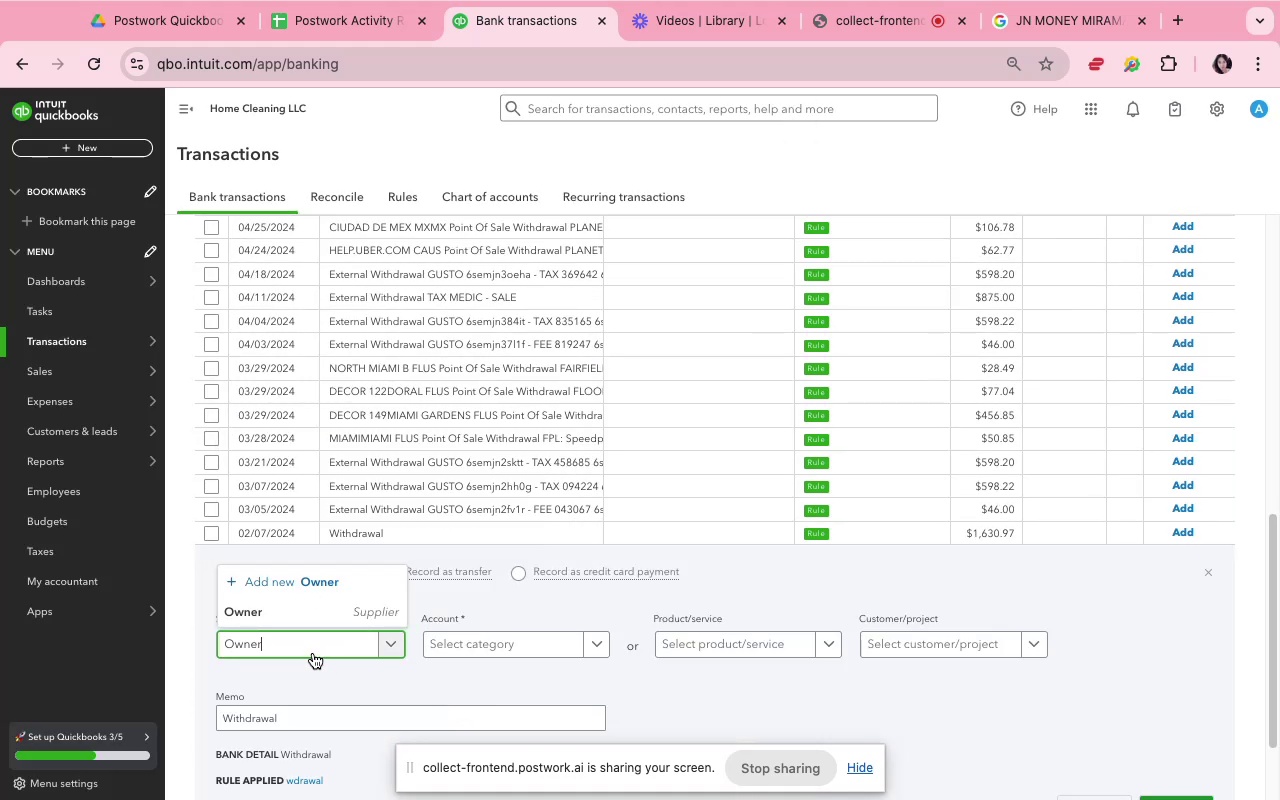 
left_click([302, 614])
 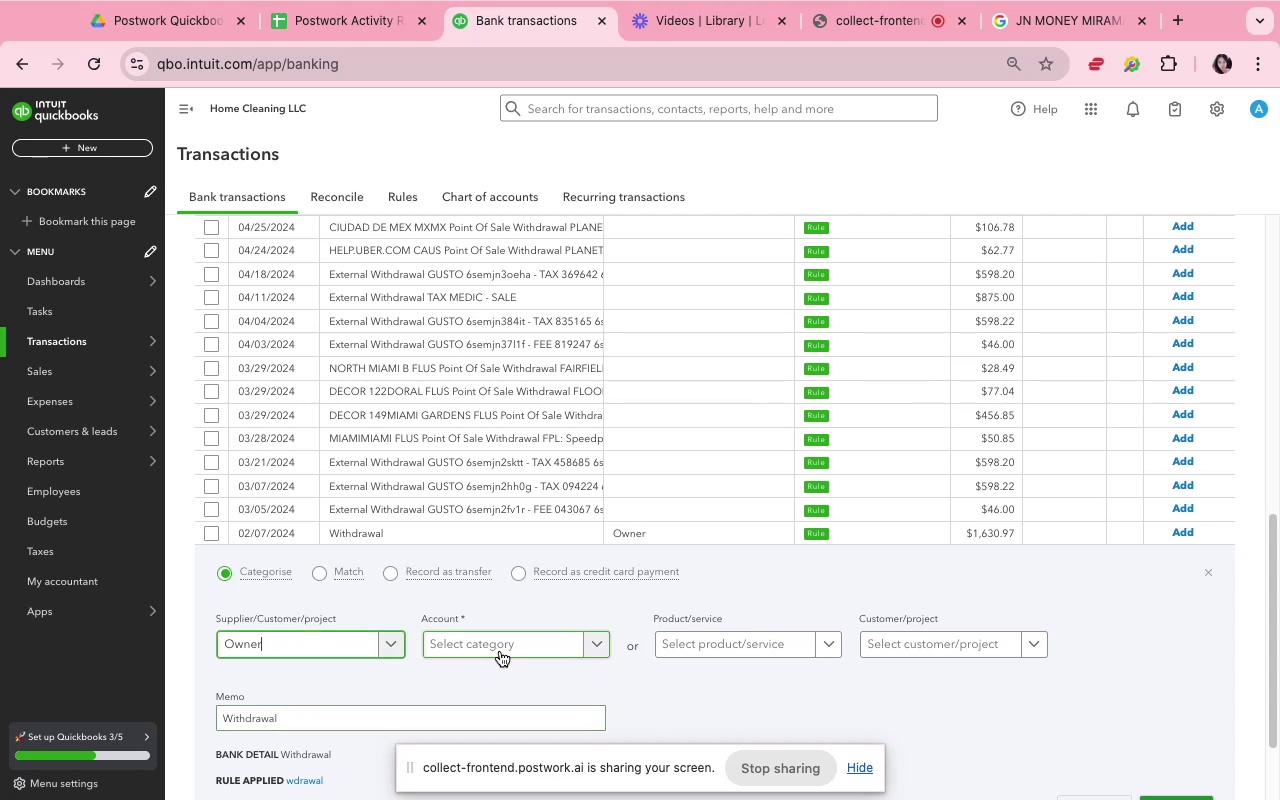 
type(Owne)
 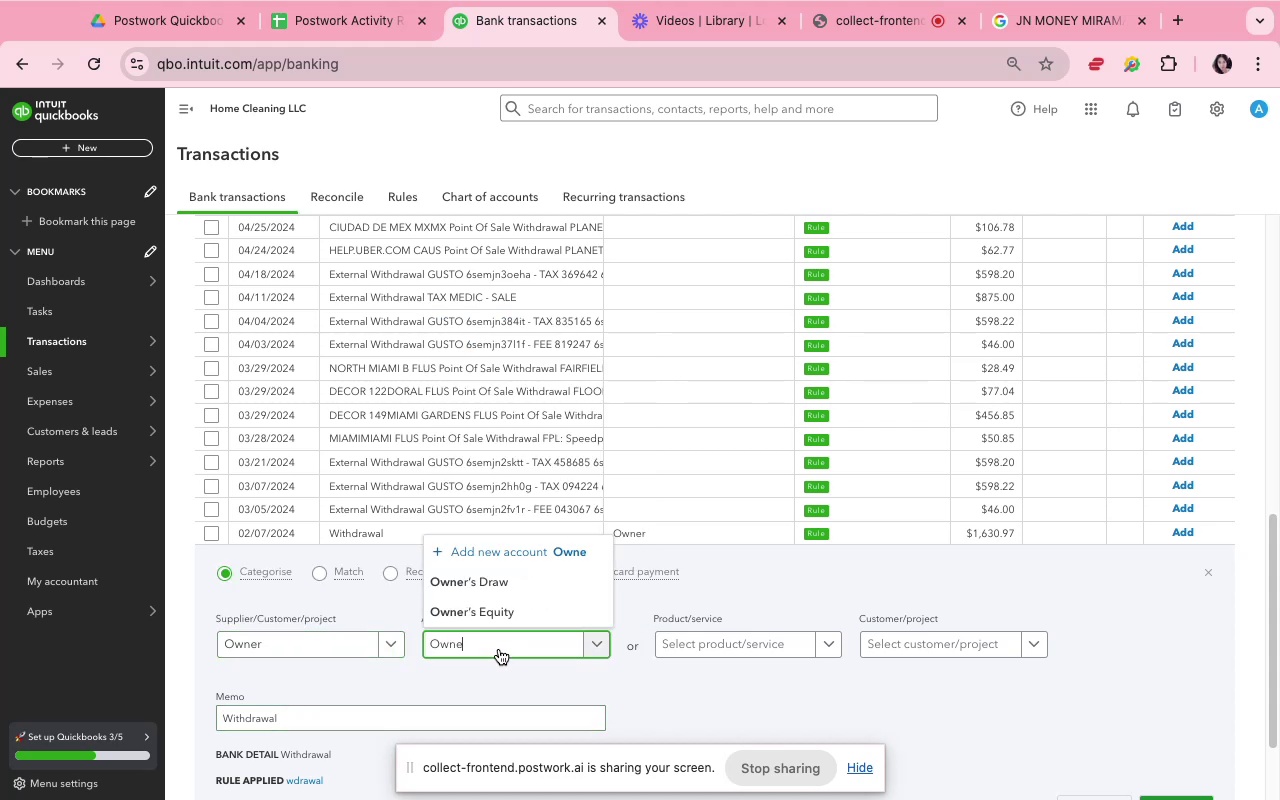 
left_click([497, 580])
 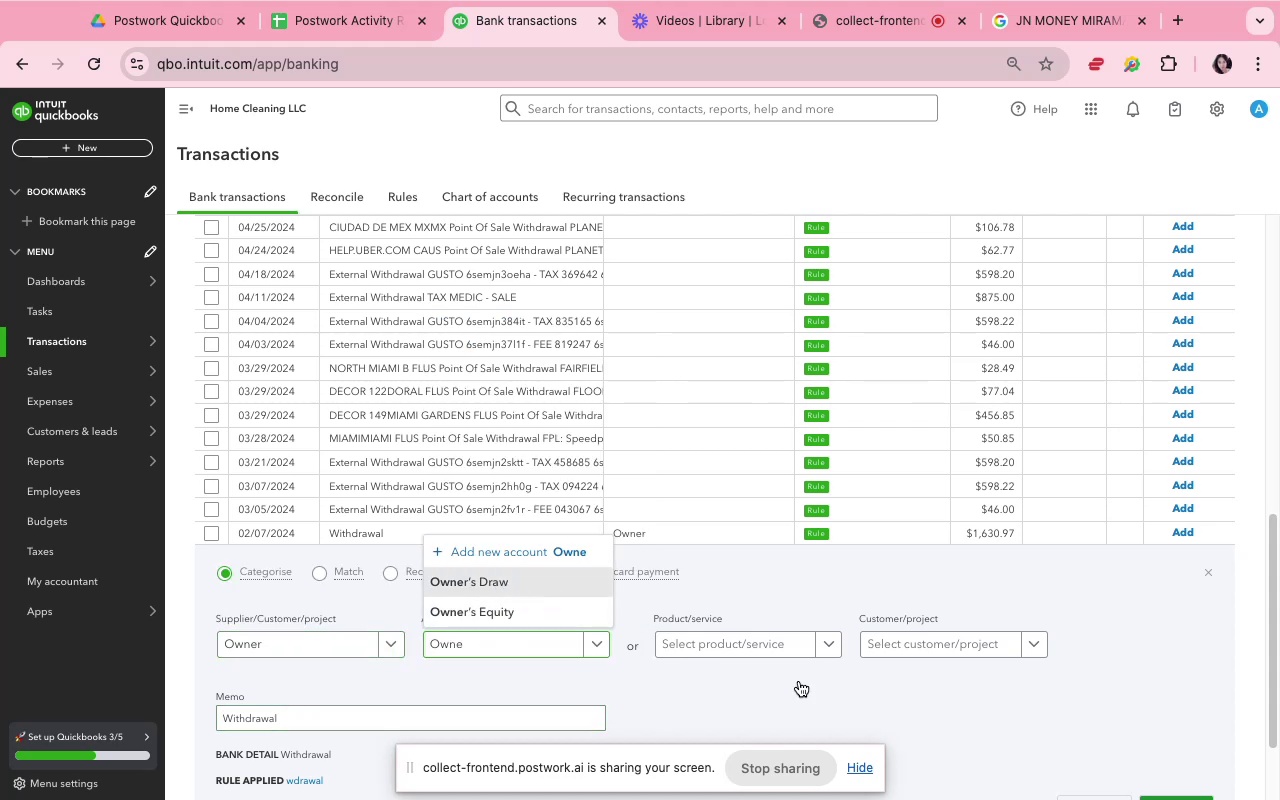 
scroll: coordinate [816, 685], scroll_direction: down, amount: 14.0
 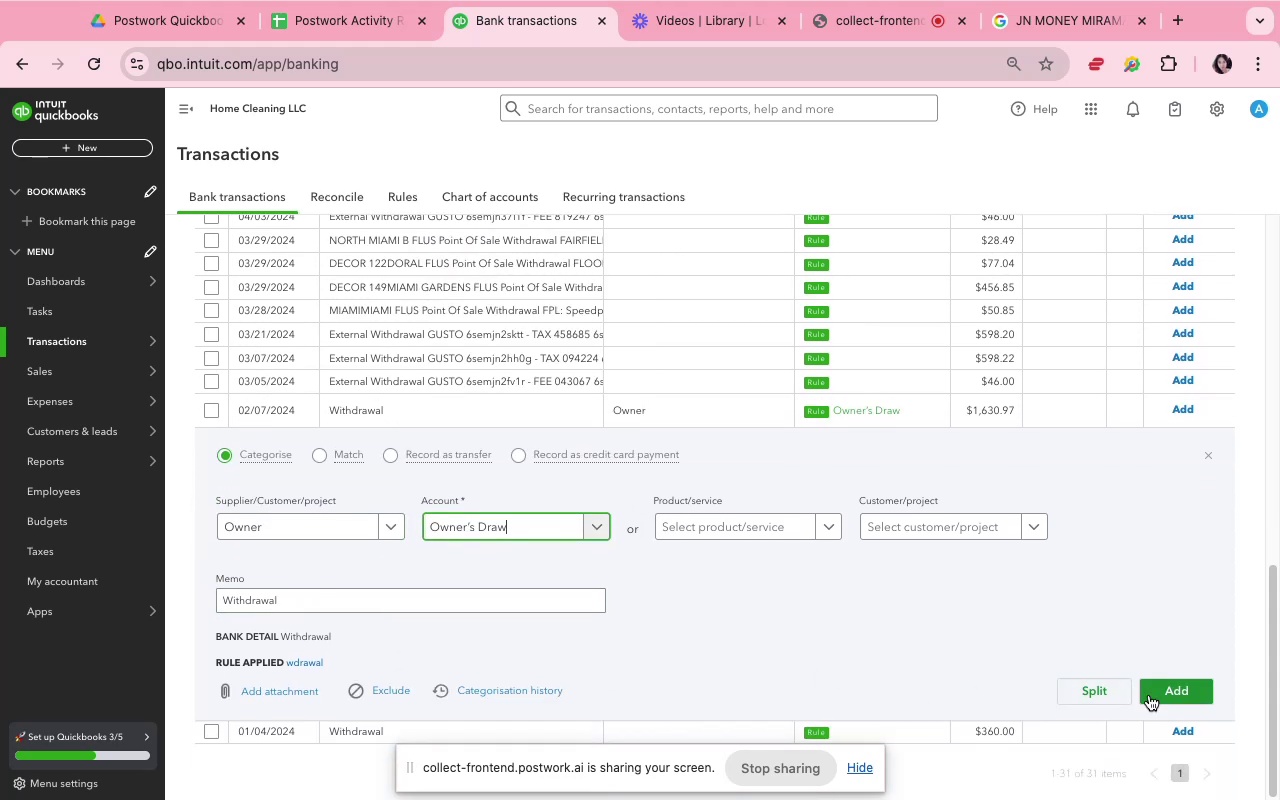 
left_click([1163, 704])
 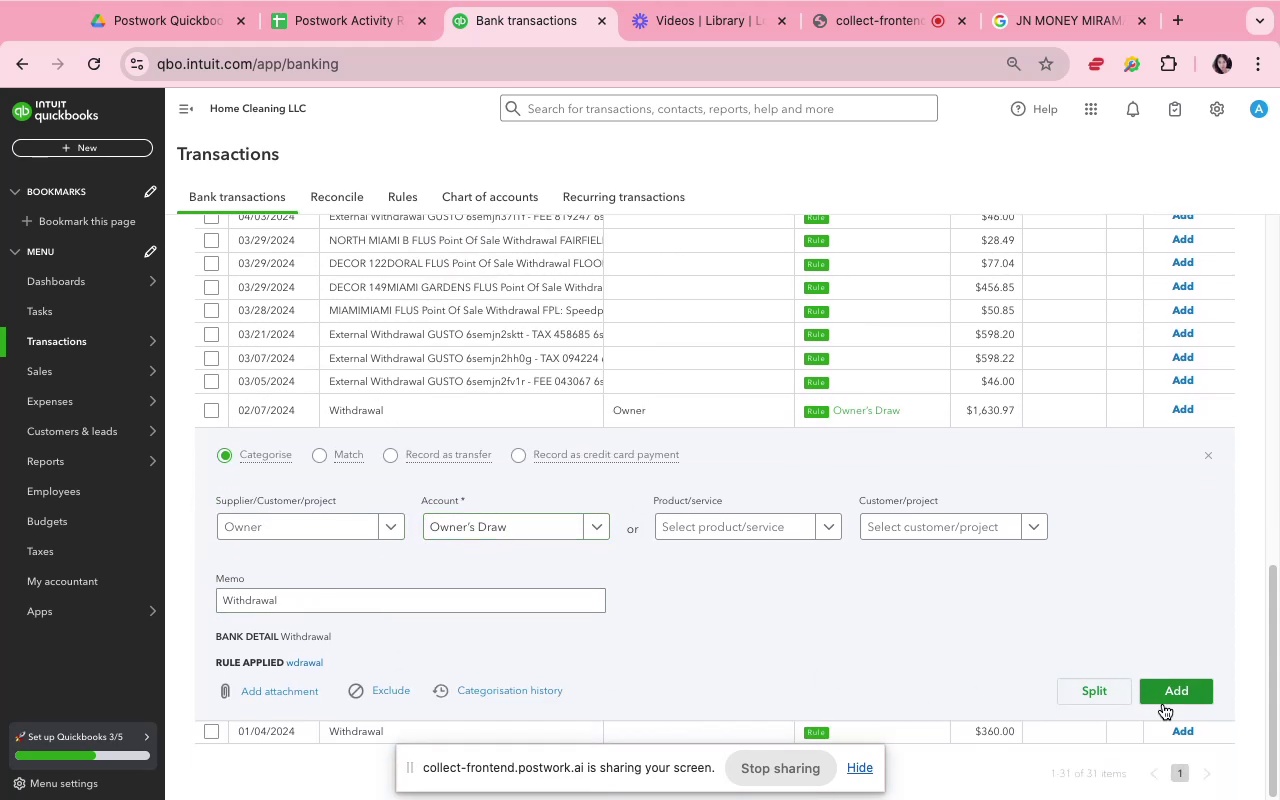 
left_click([1164, 690])
 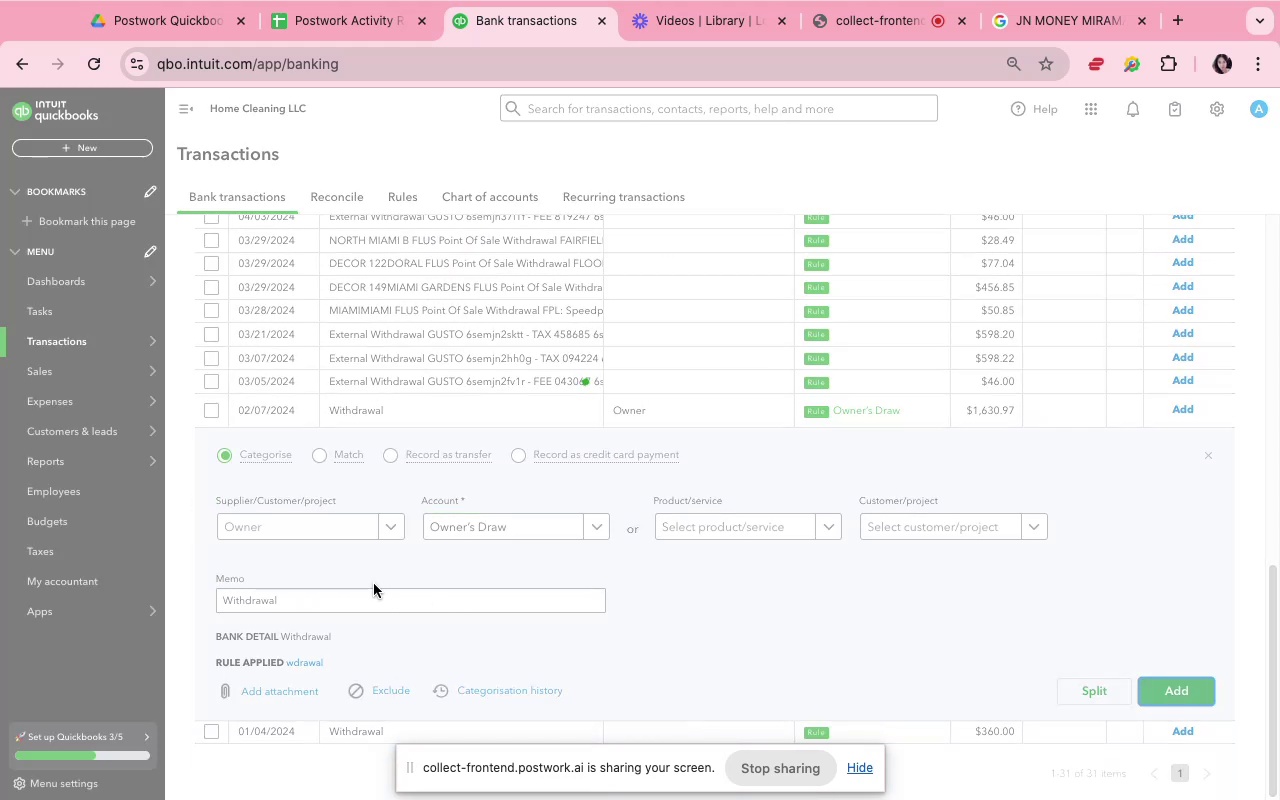 
scroll: coordinate [374, 584], scroll_direction: down, amount: 4.0
 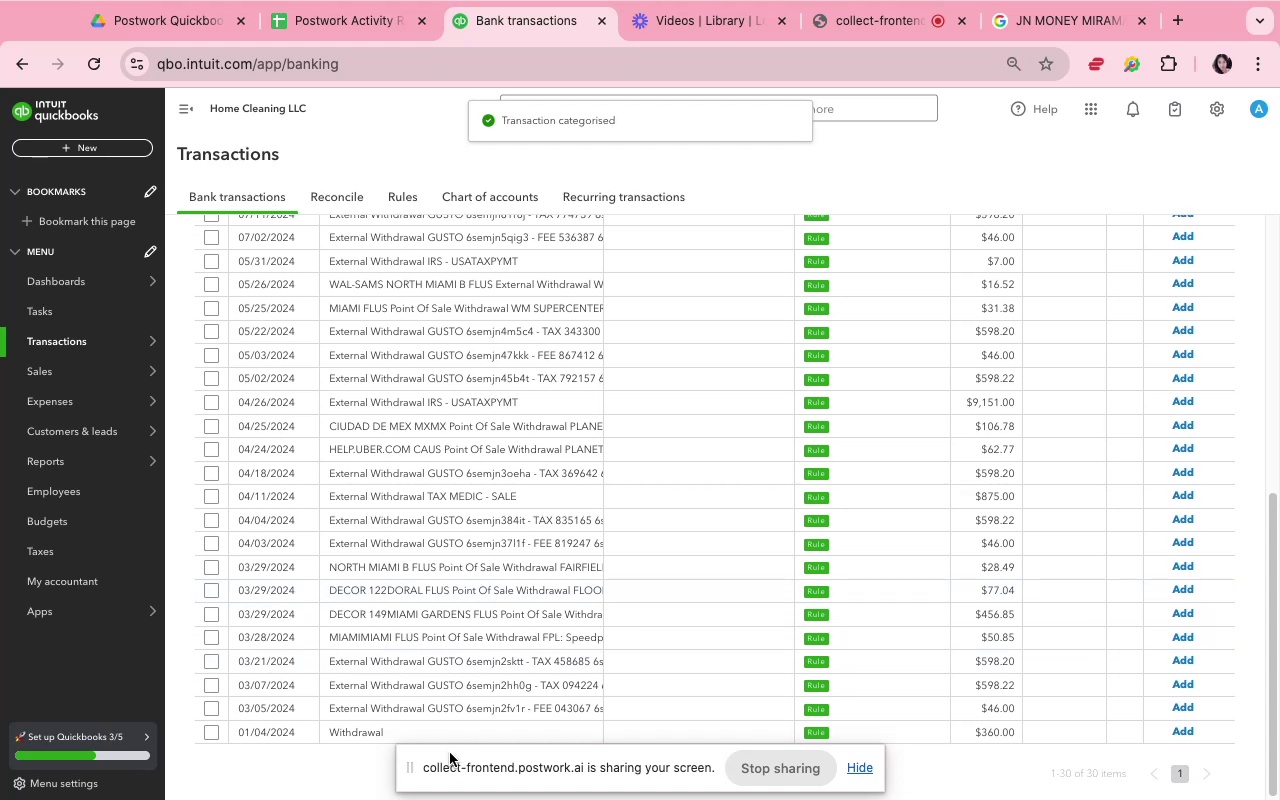 
left_click([425, 724])
 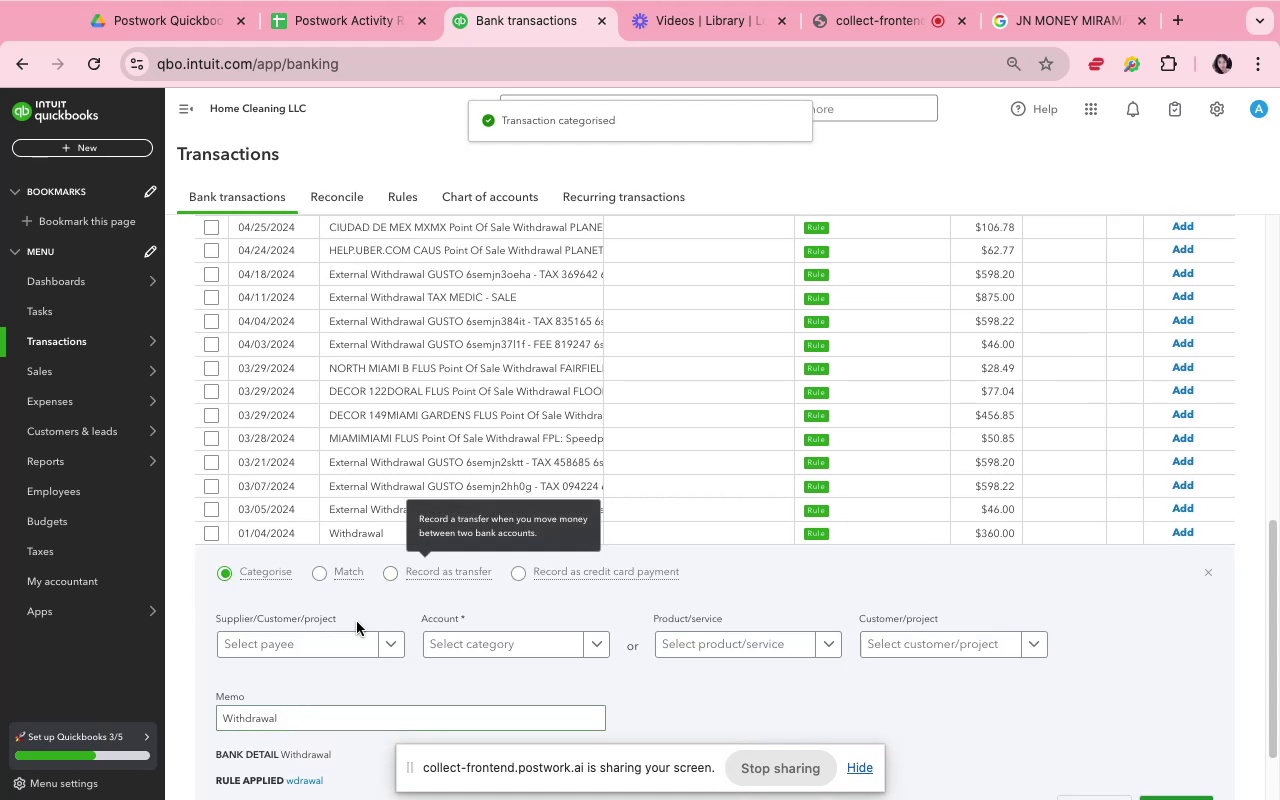 
left_click([331, 633])
 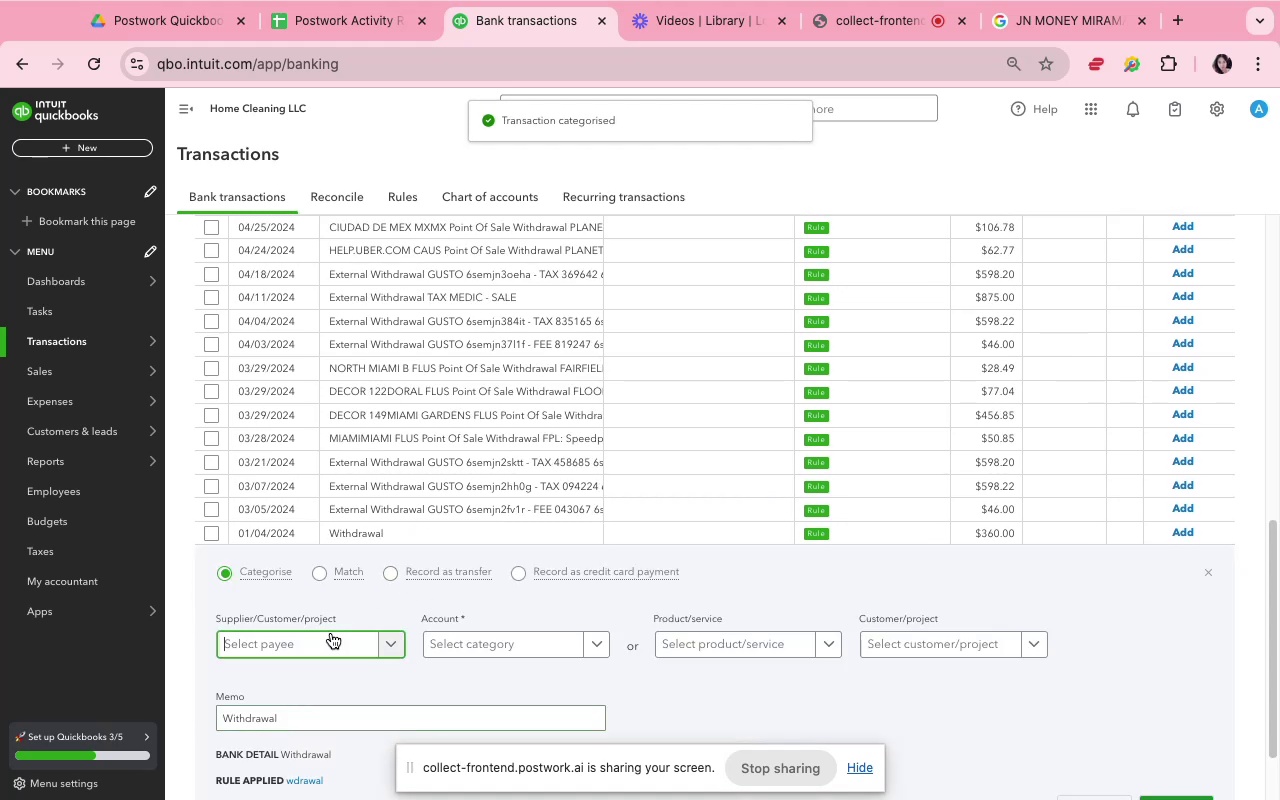 
type(Owner)
 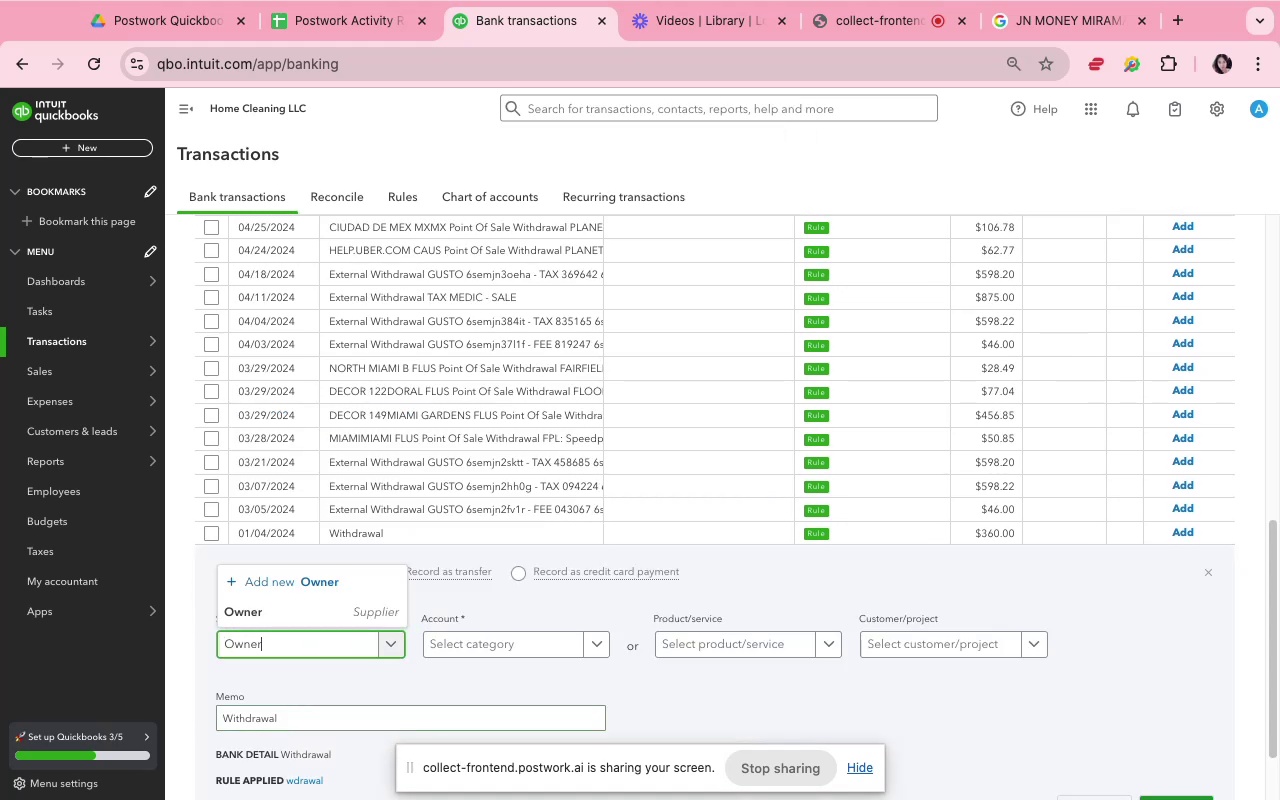 
left_click([323, 607])
 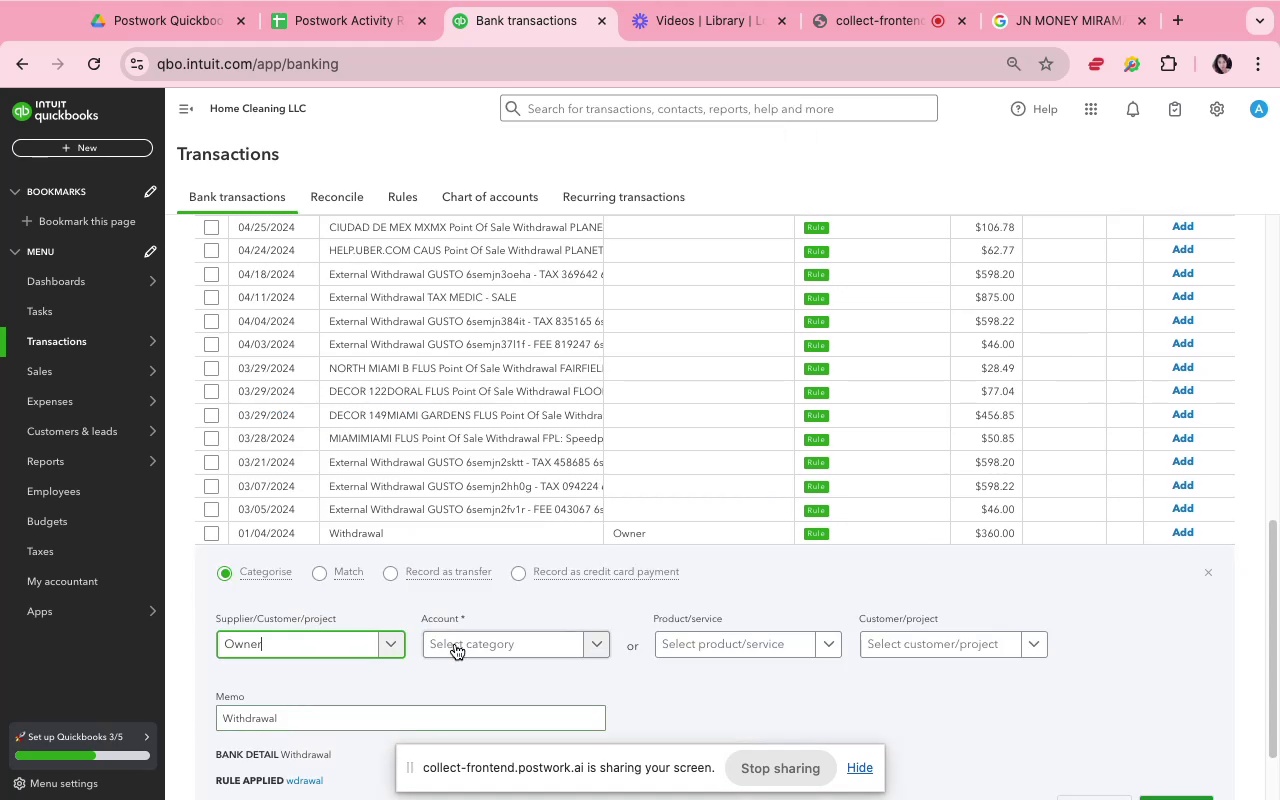 
left_click([462, 643])
 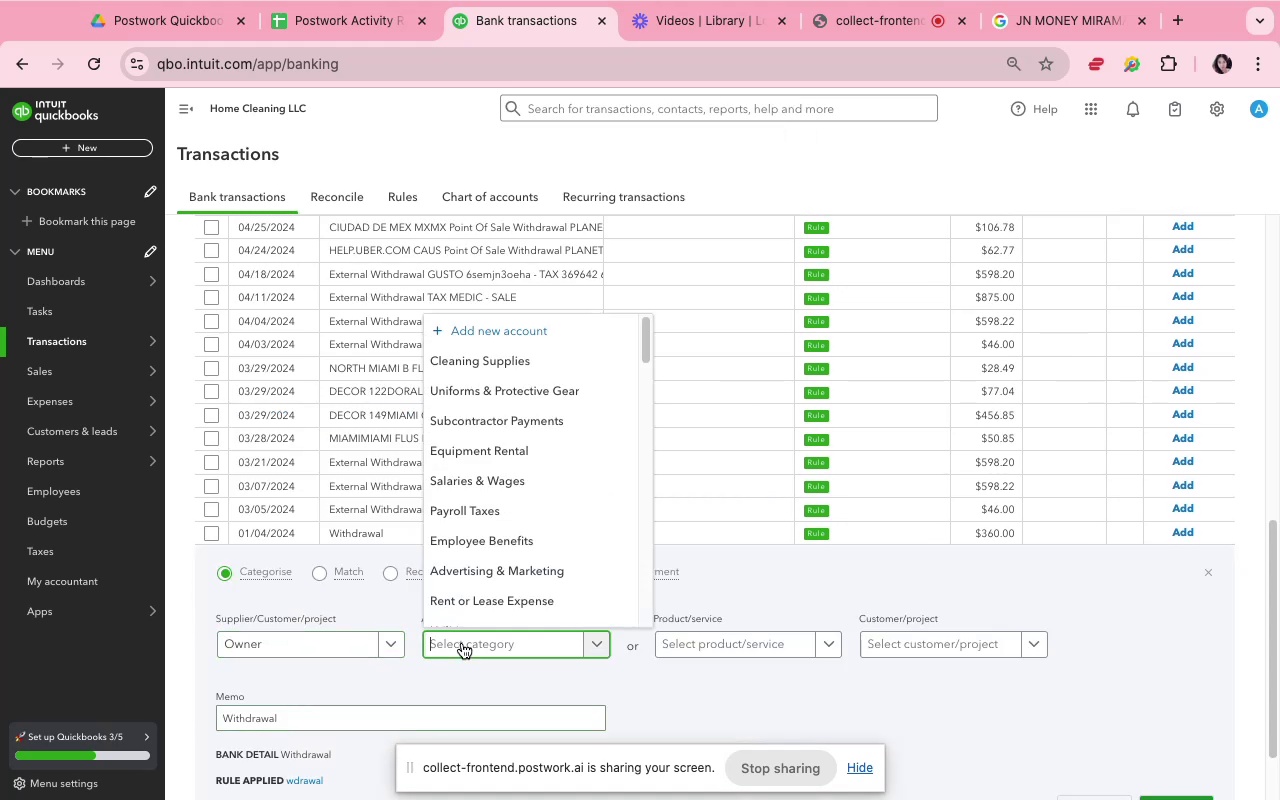 
type(Ownr)
 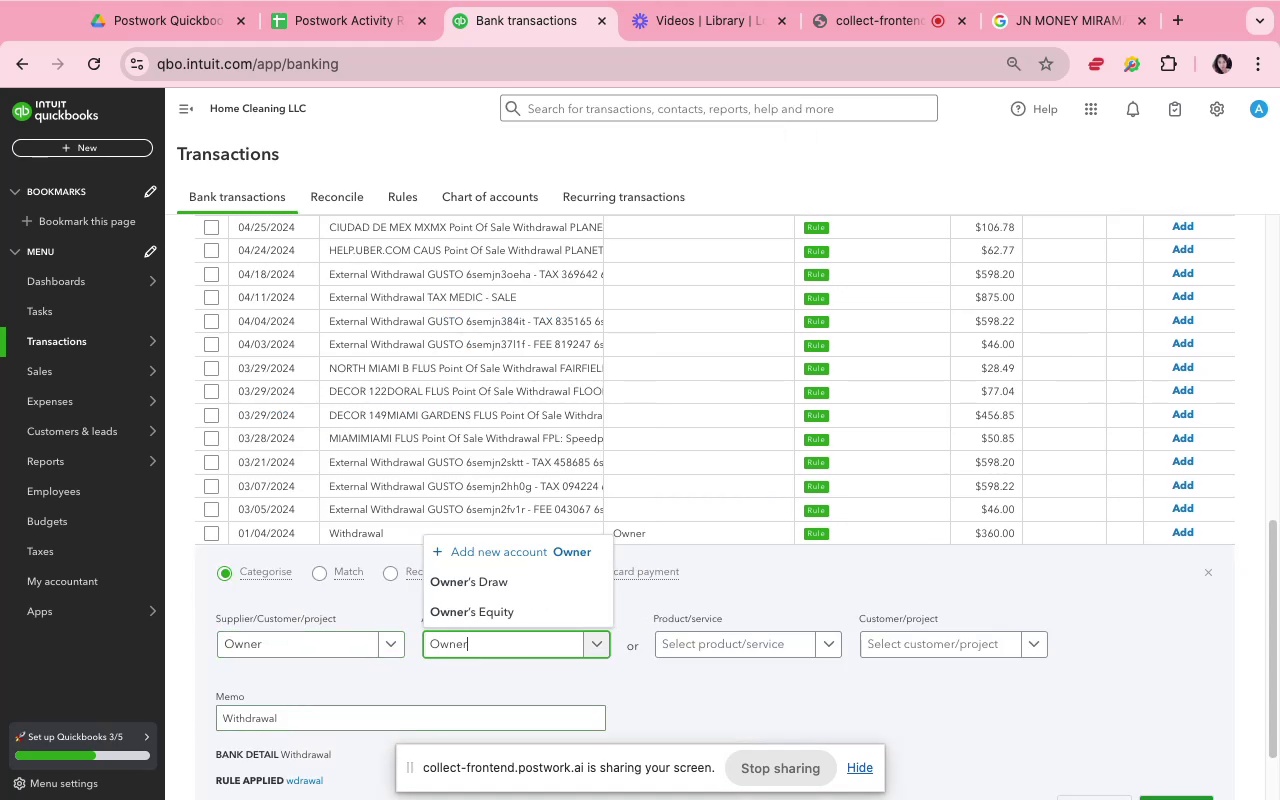 
hold_key(key=E, duration=0.37)
 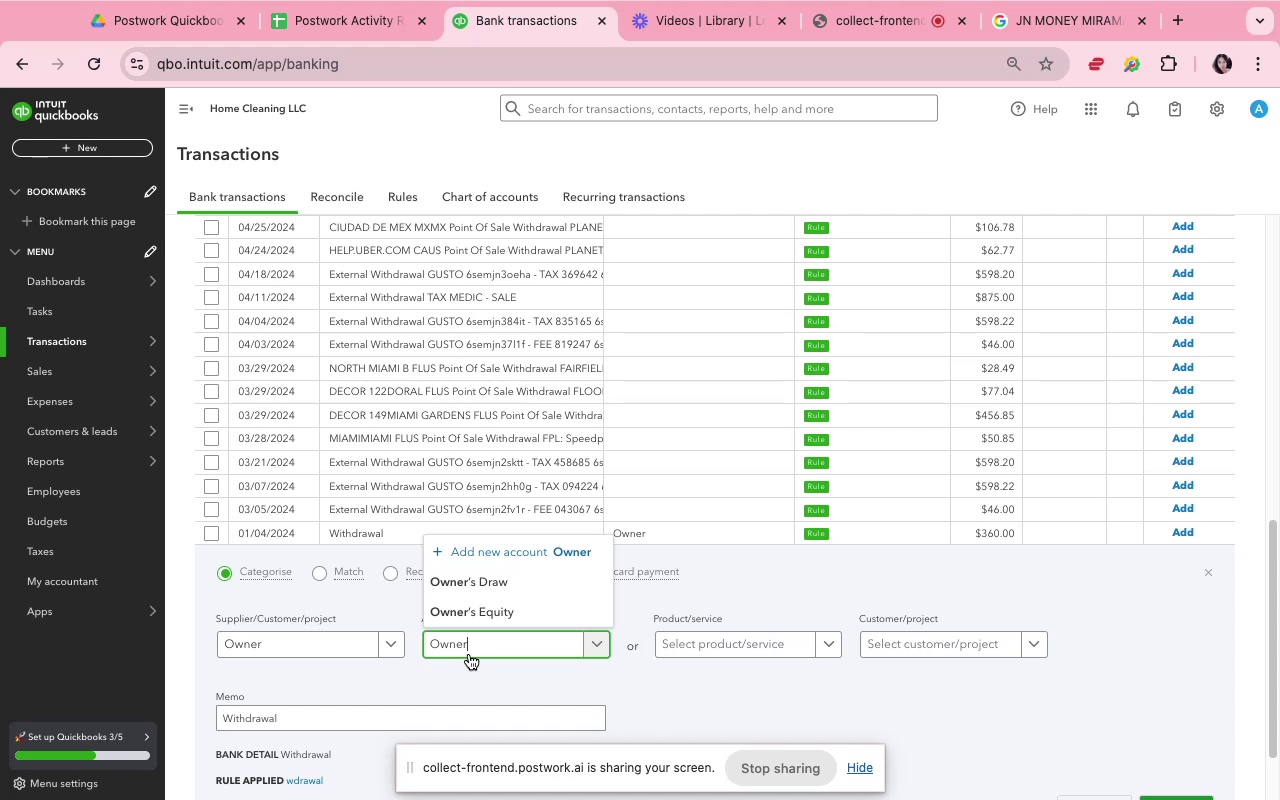 
left_click([464, 584])
 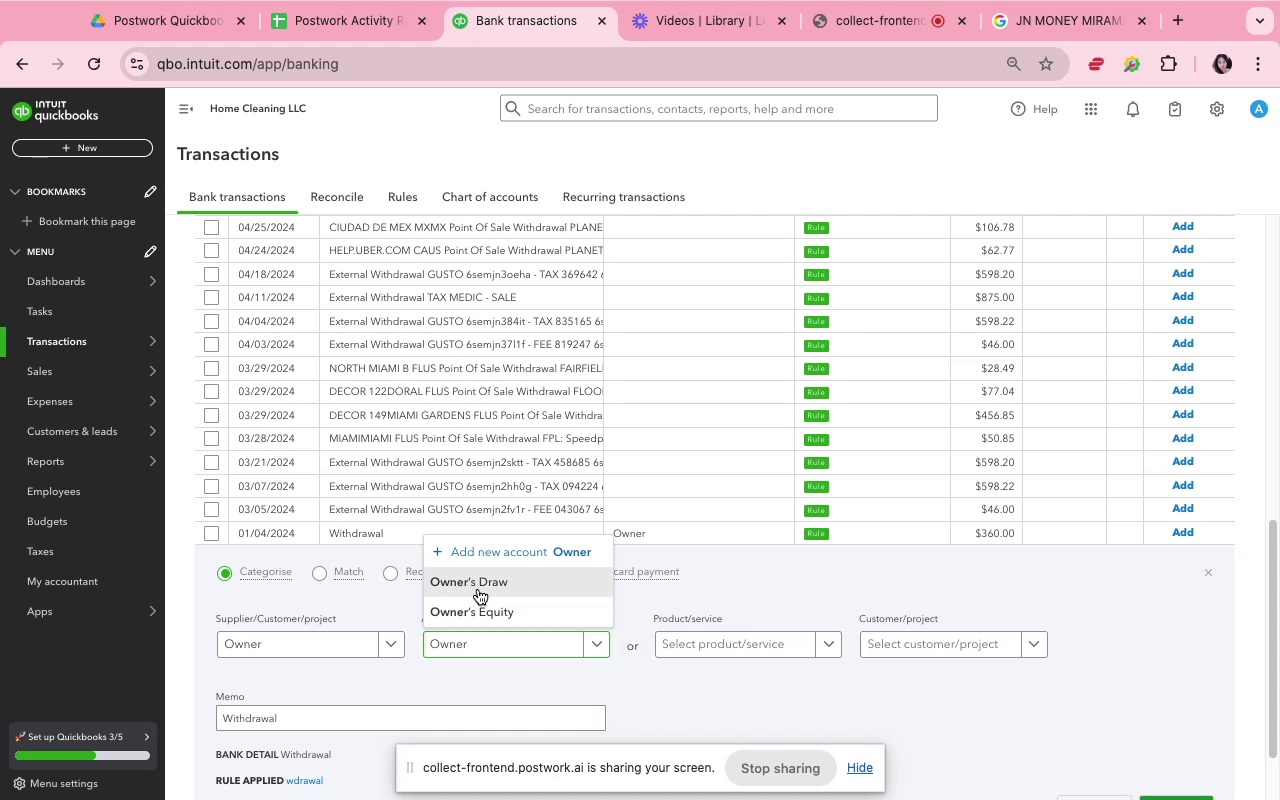 
scroll: coordinate [587, 613], scroll_direction: down, amount: 16.0
 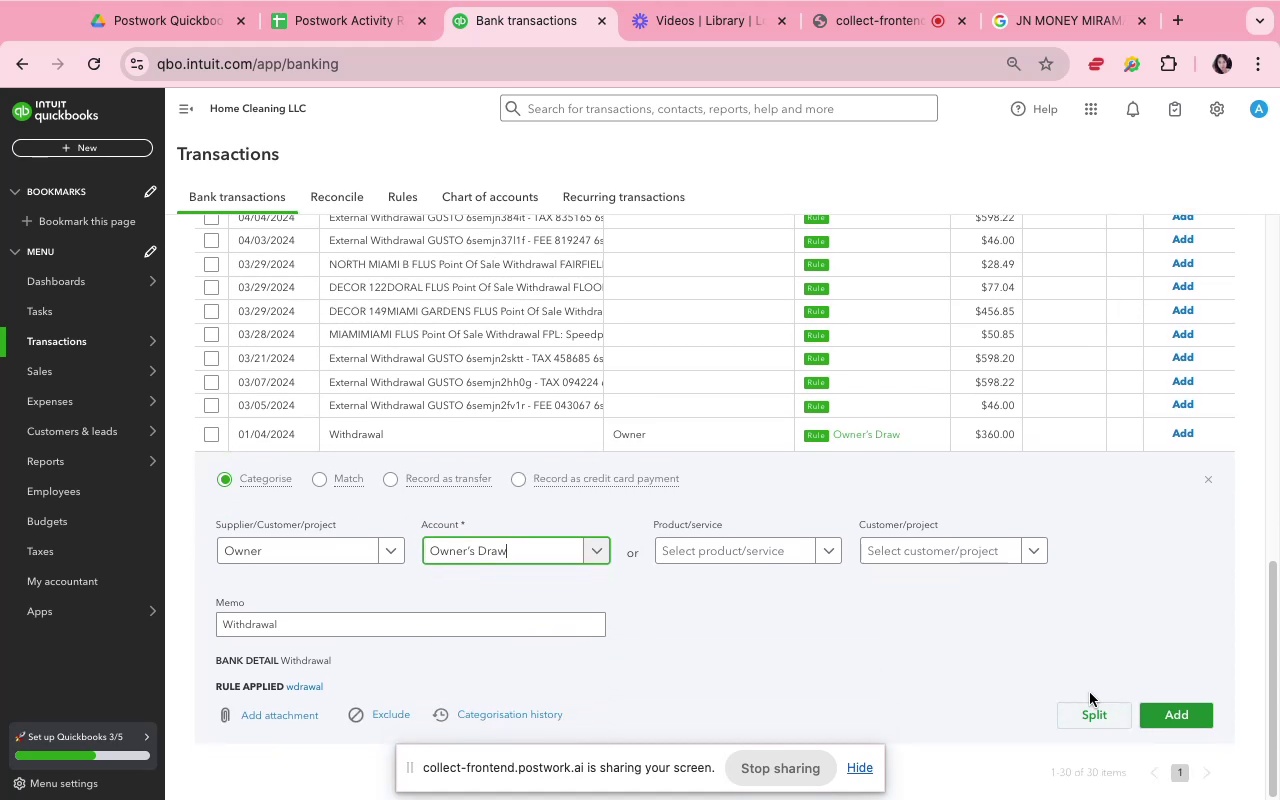 
left_click([1172, 717])
 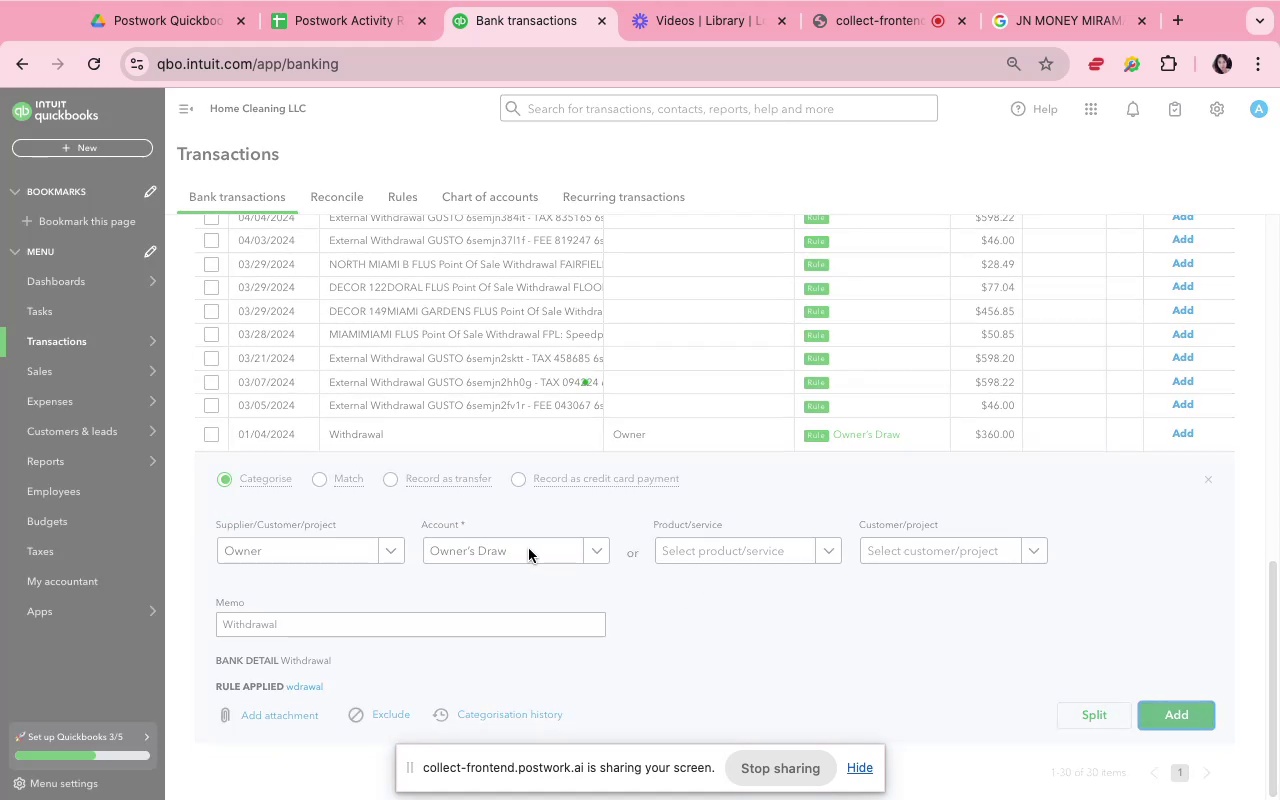 
scroll: coordinate [529, 549], scroll_direction: up, amount: 8.0
 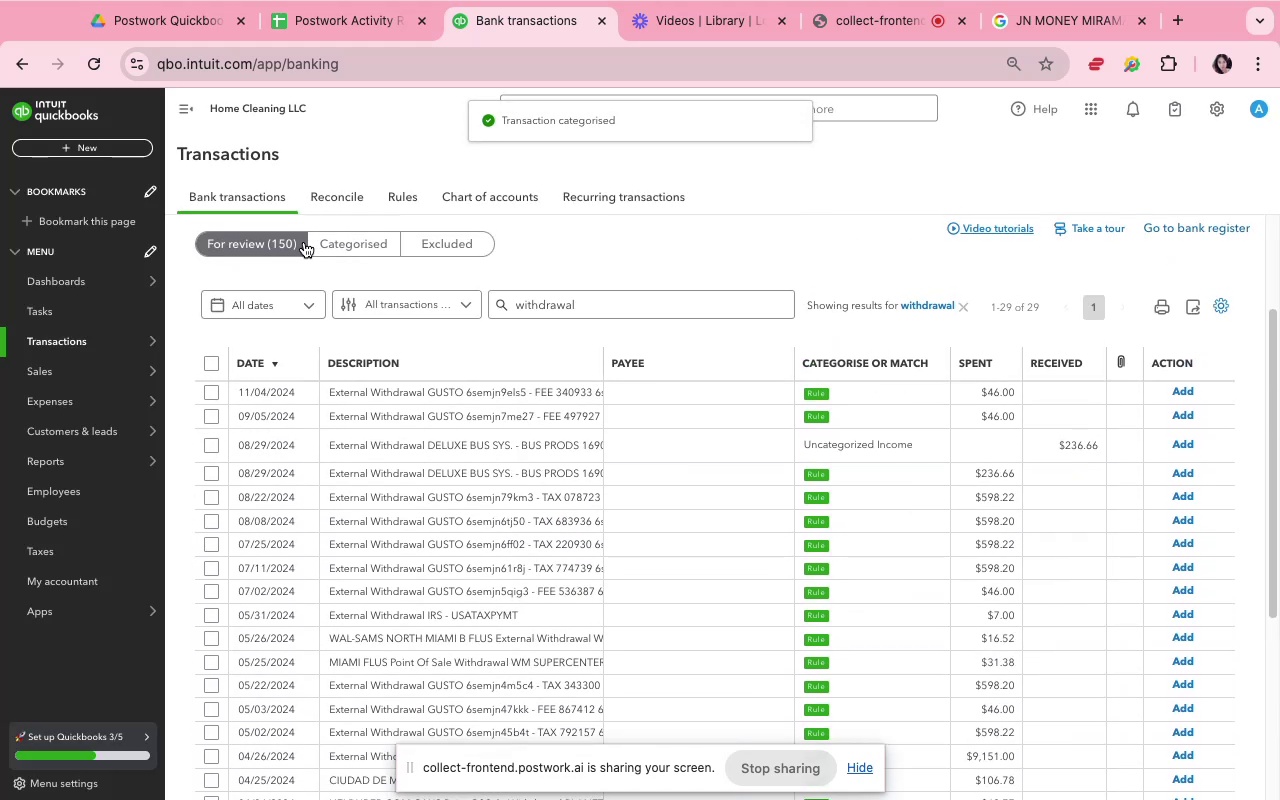 
left_click([399, 205])
 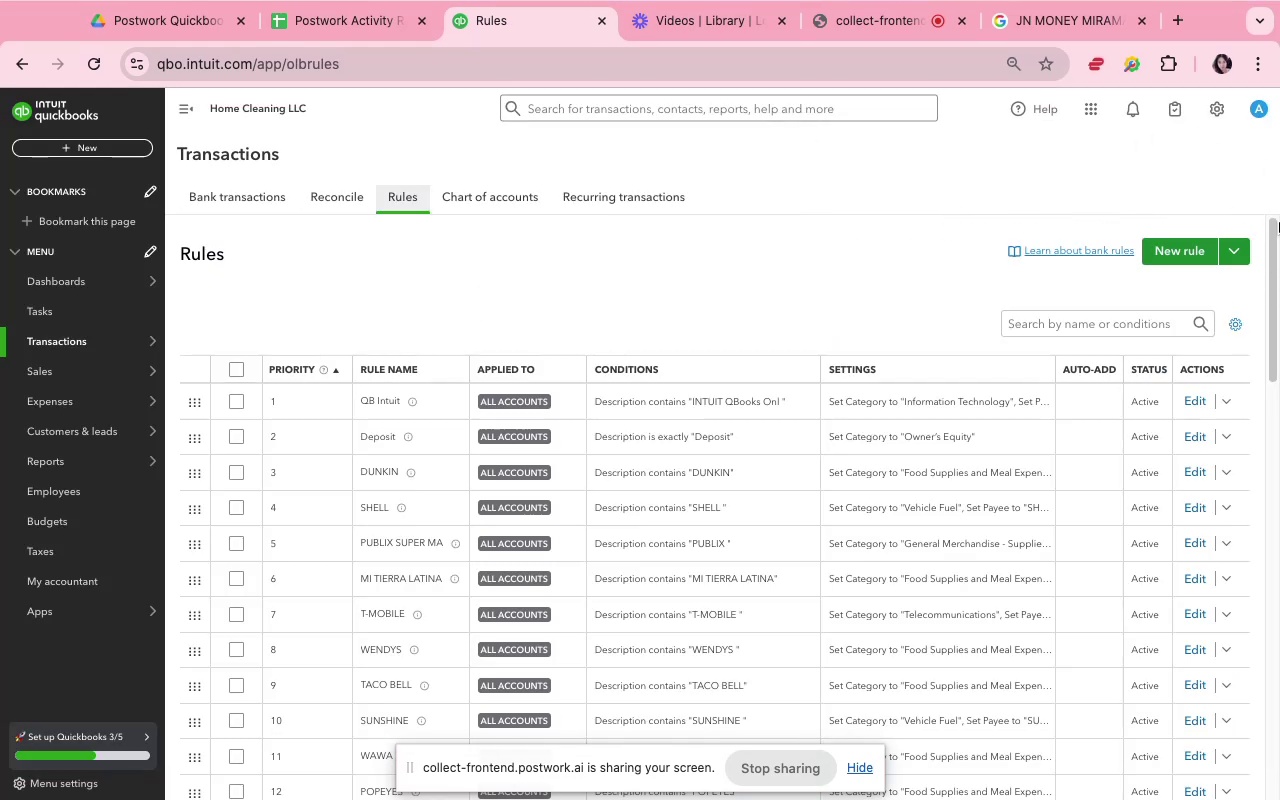 
left_click([1103, 322])
 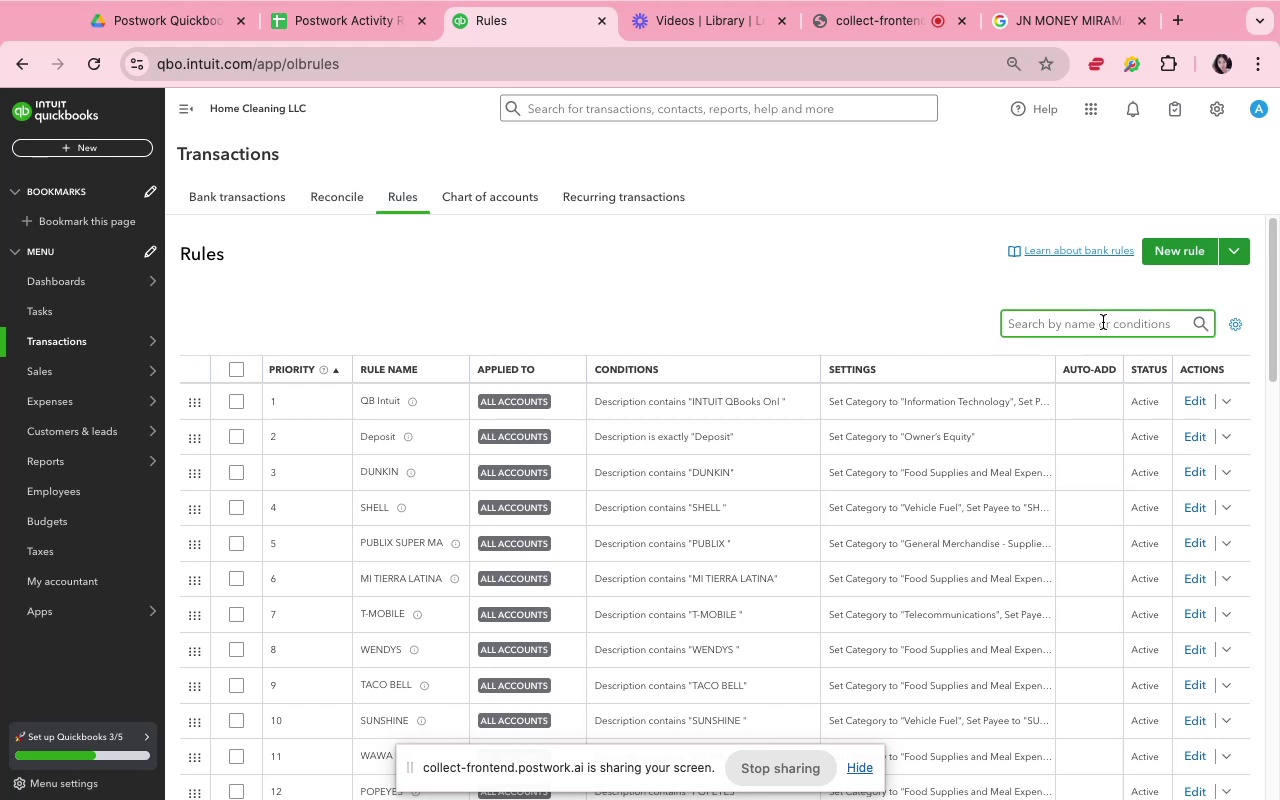 
type(wi)
 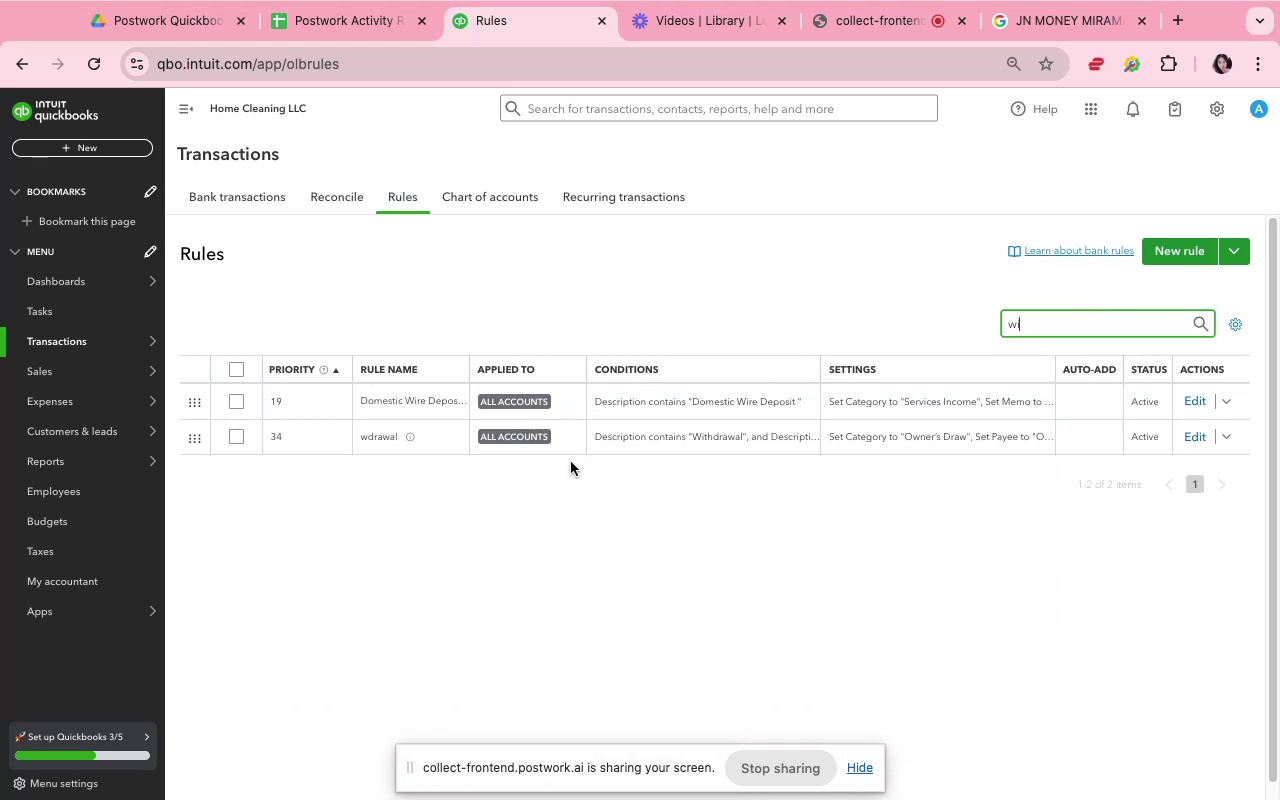 
left_click([1229, 441])
 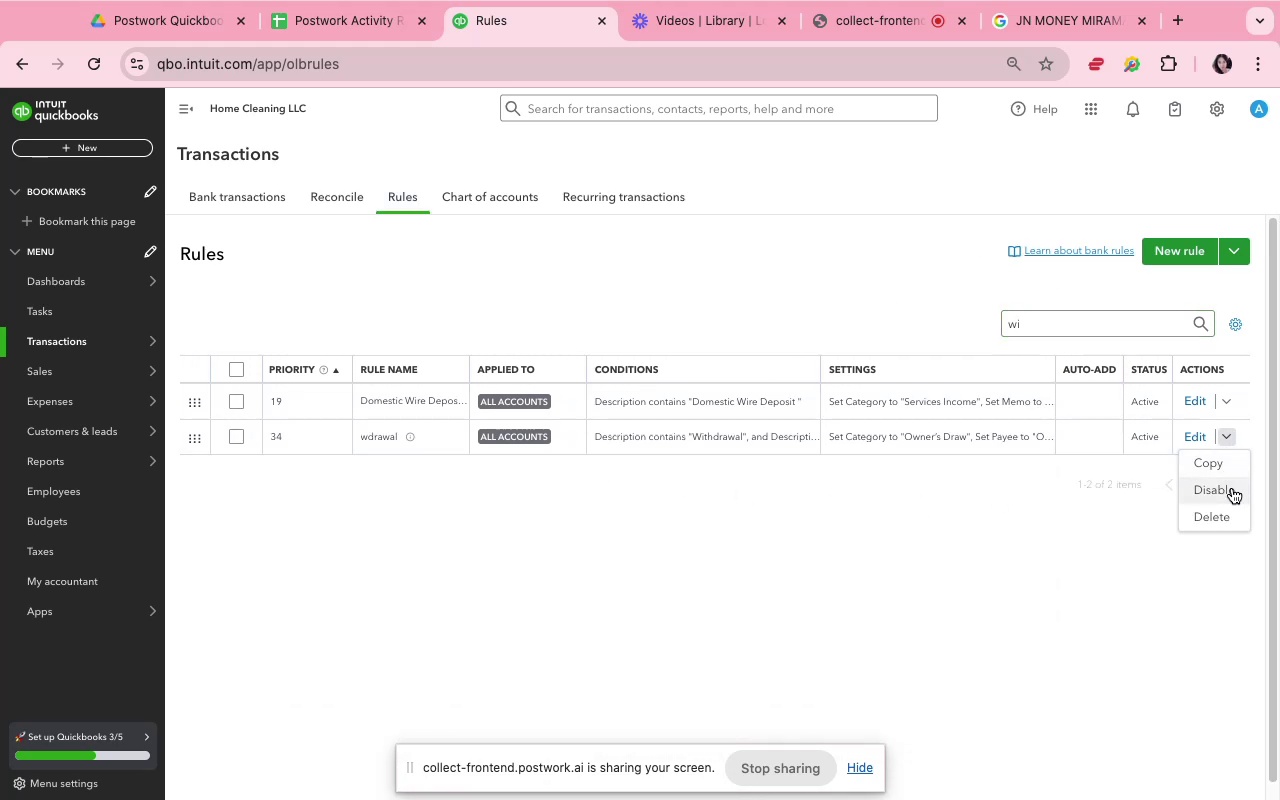 
left_click([1232, 488])
 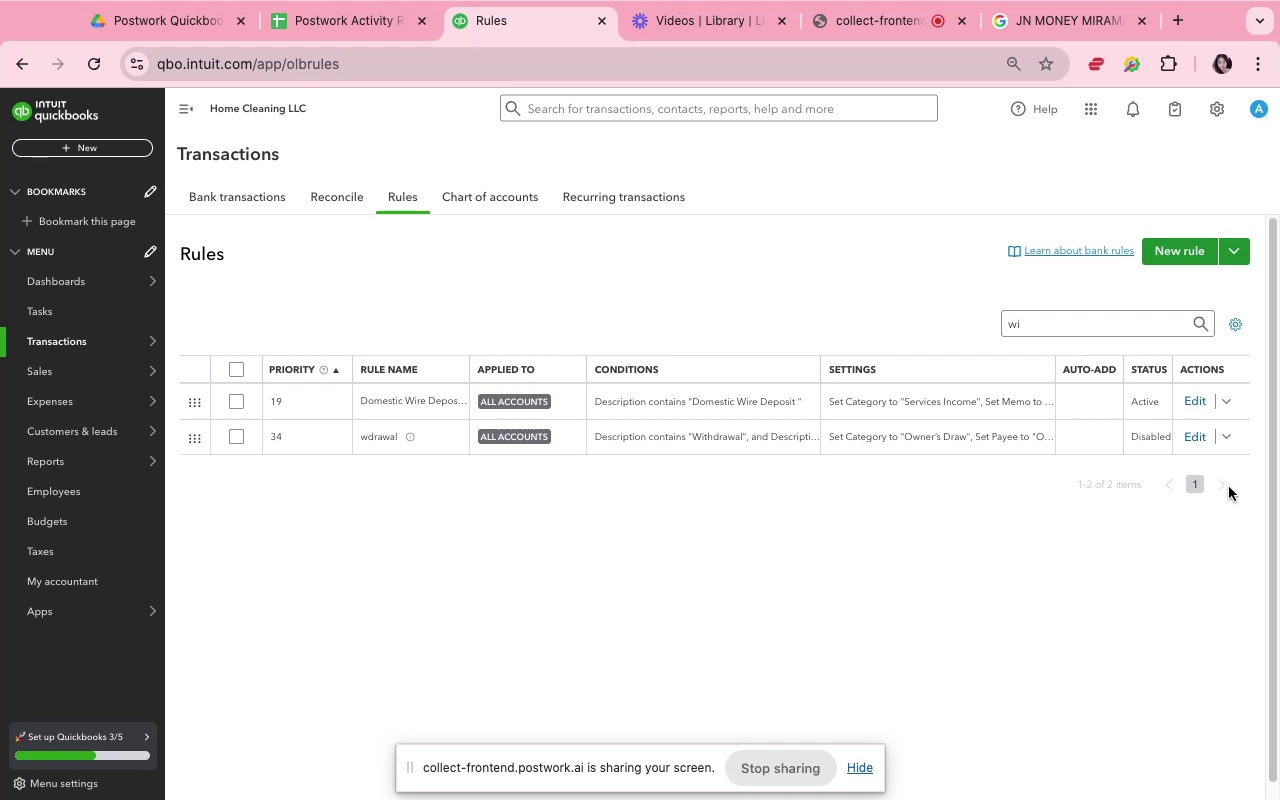 
wait(5.29)
 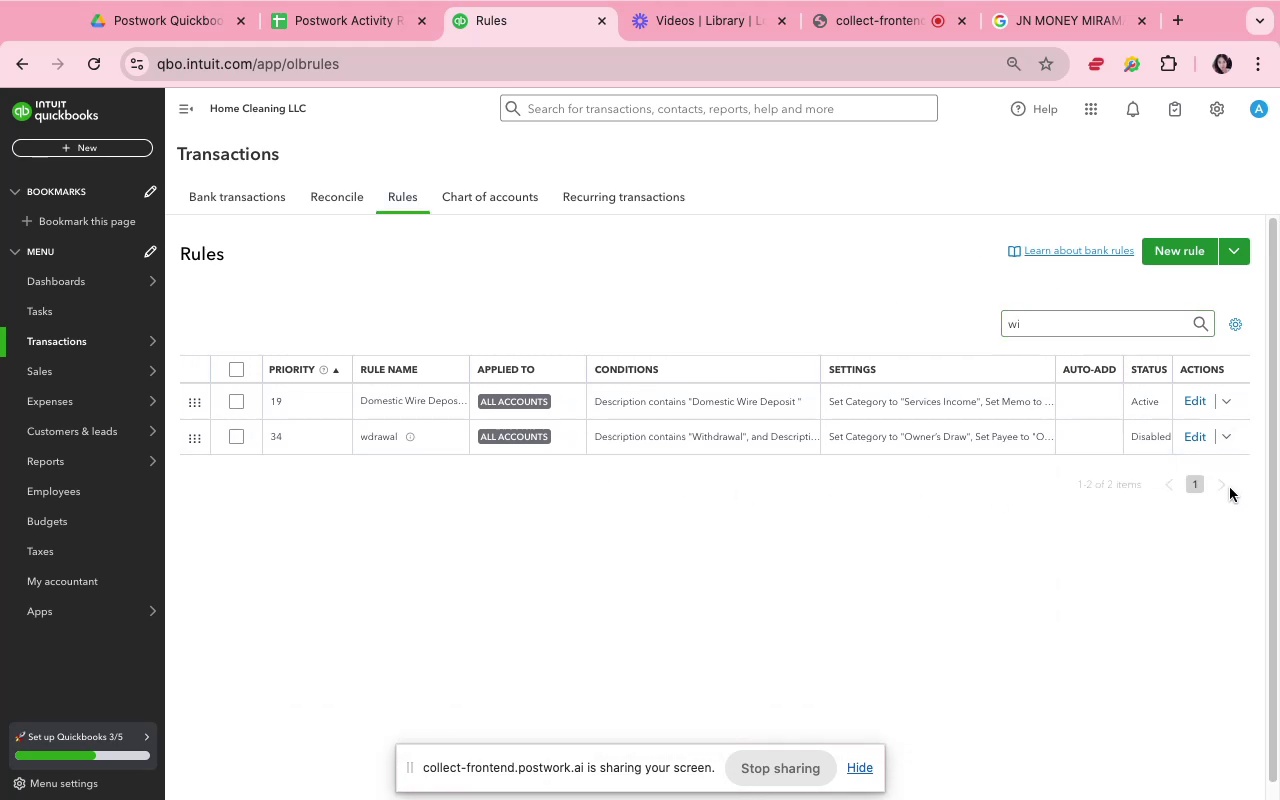 
left_click([1223, 442])
 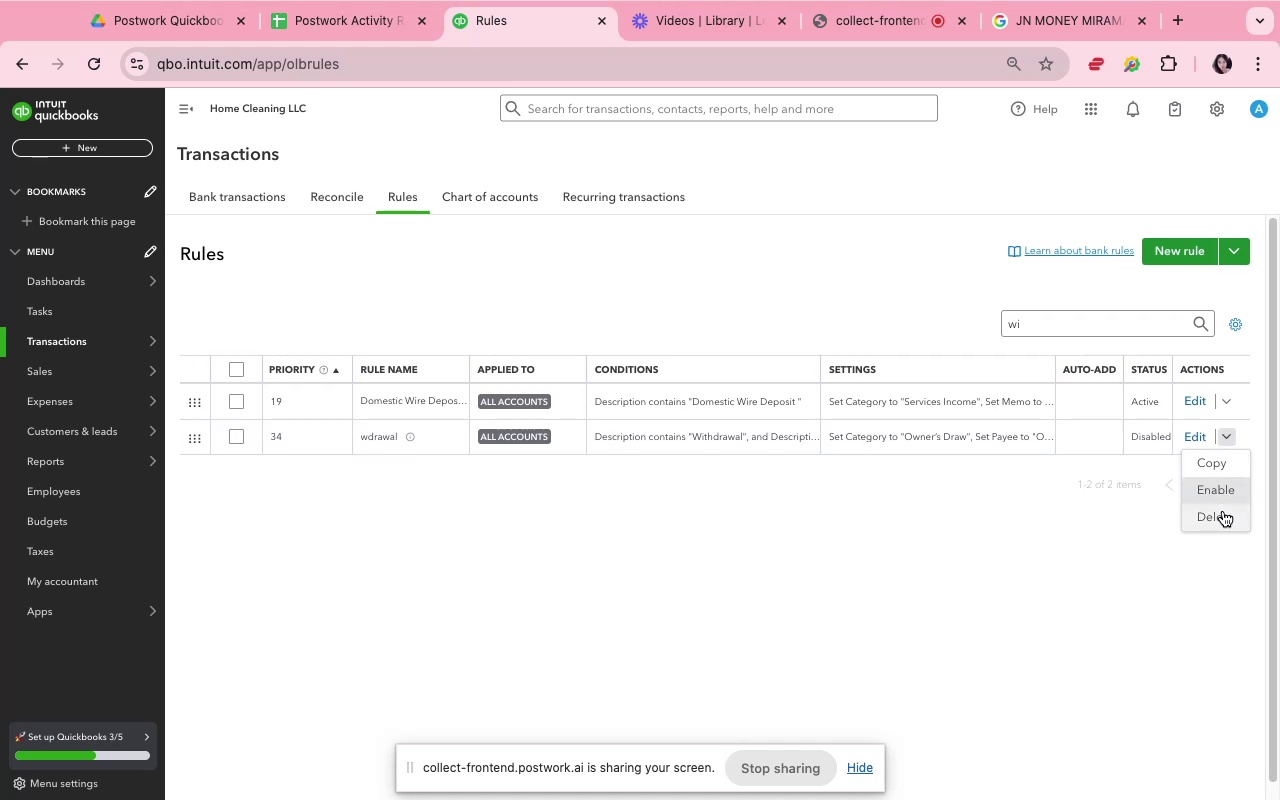 
left_click([1223, 519])
 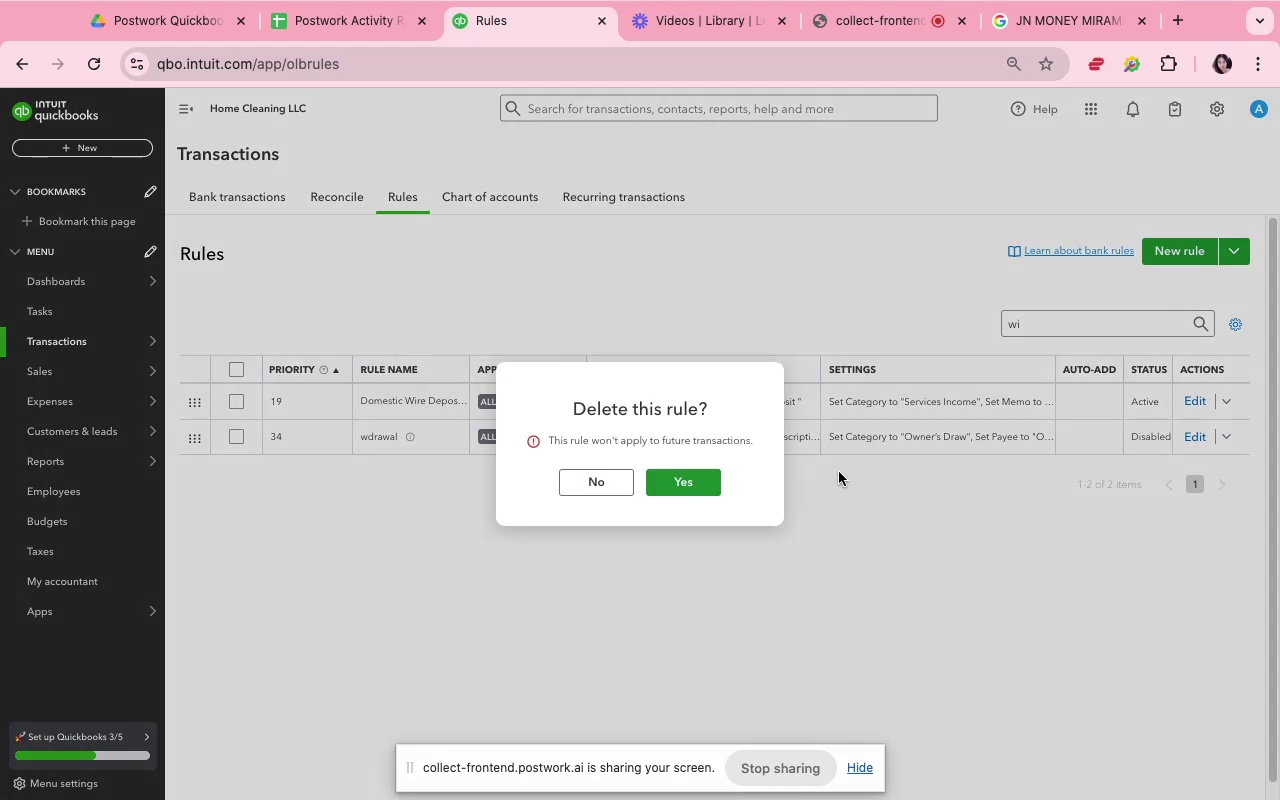 
left_click([706, 474])
 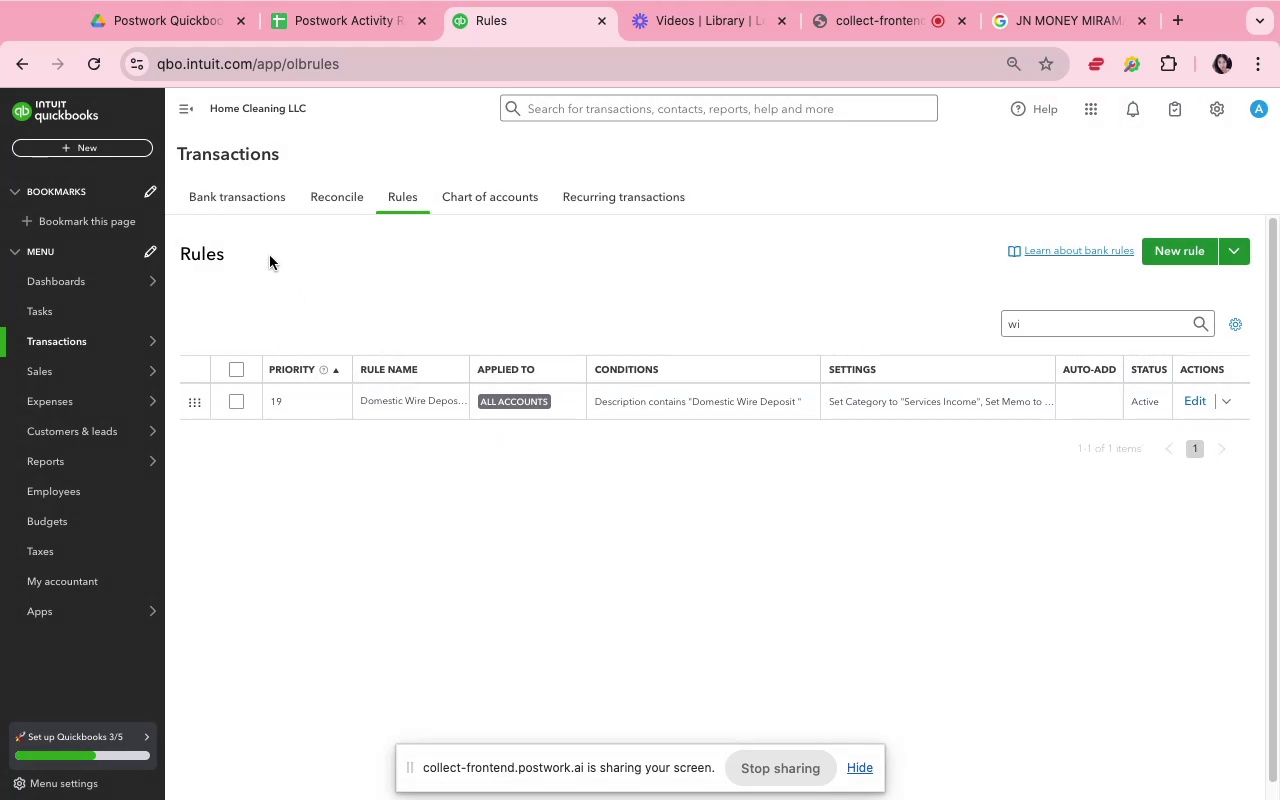 
left_click([238, 202])
 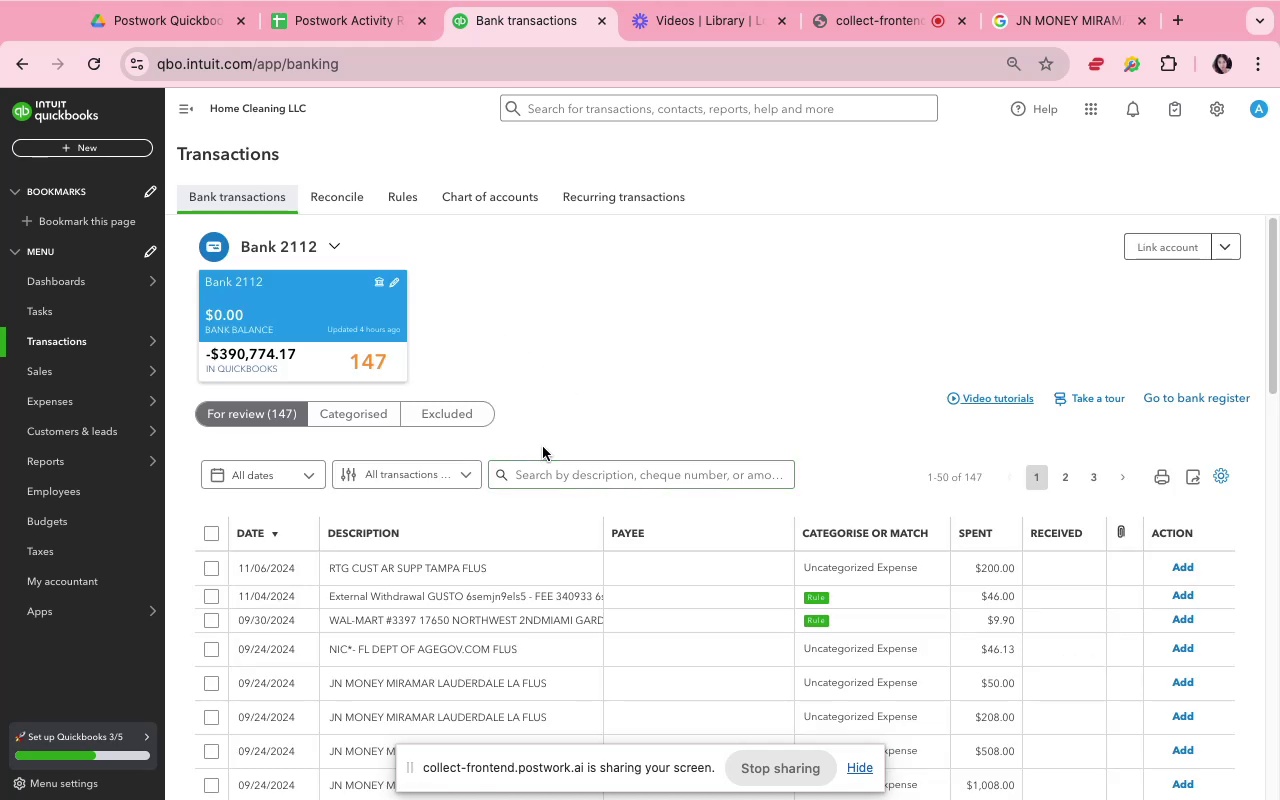 
wait(5.85)
 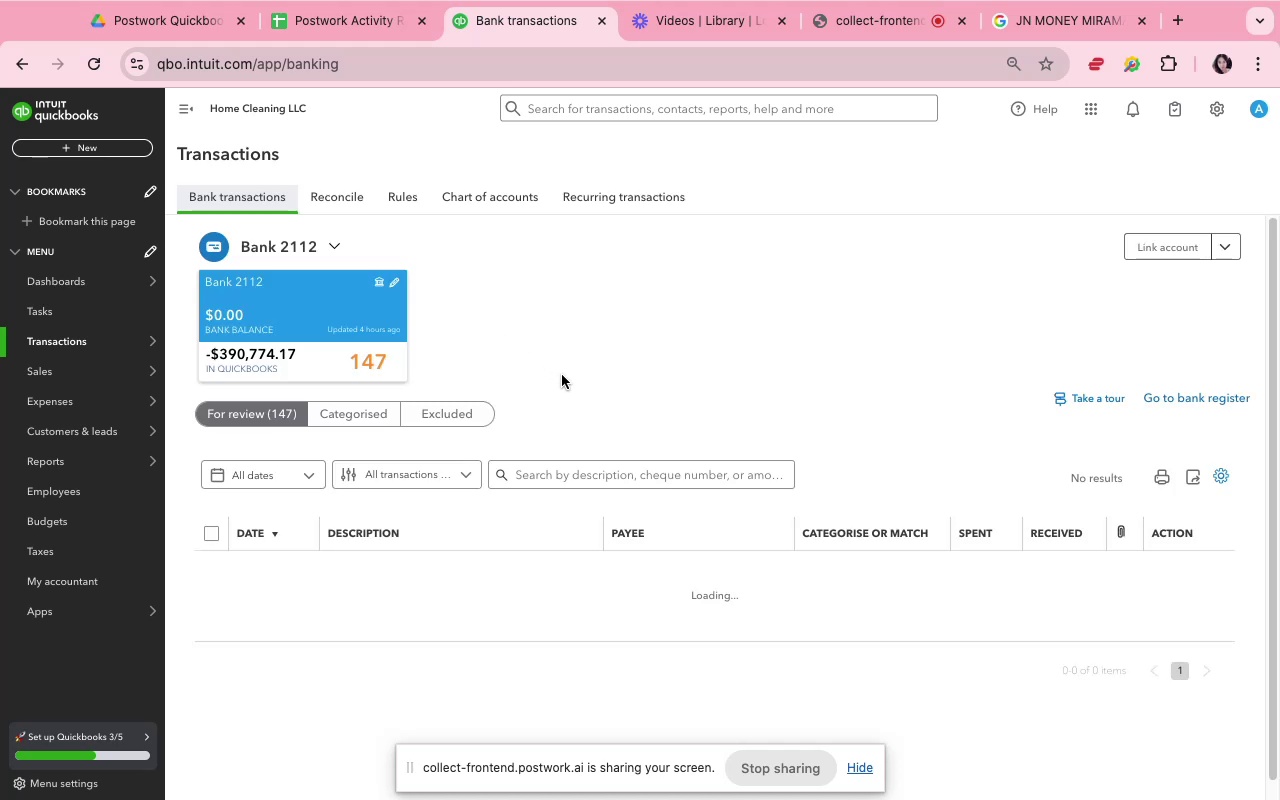 
left_click([84, 76])
 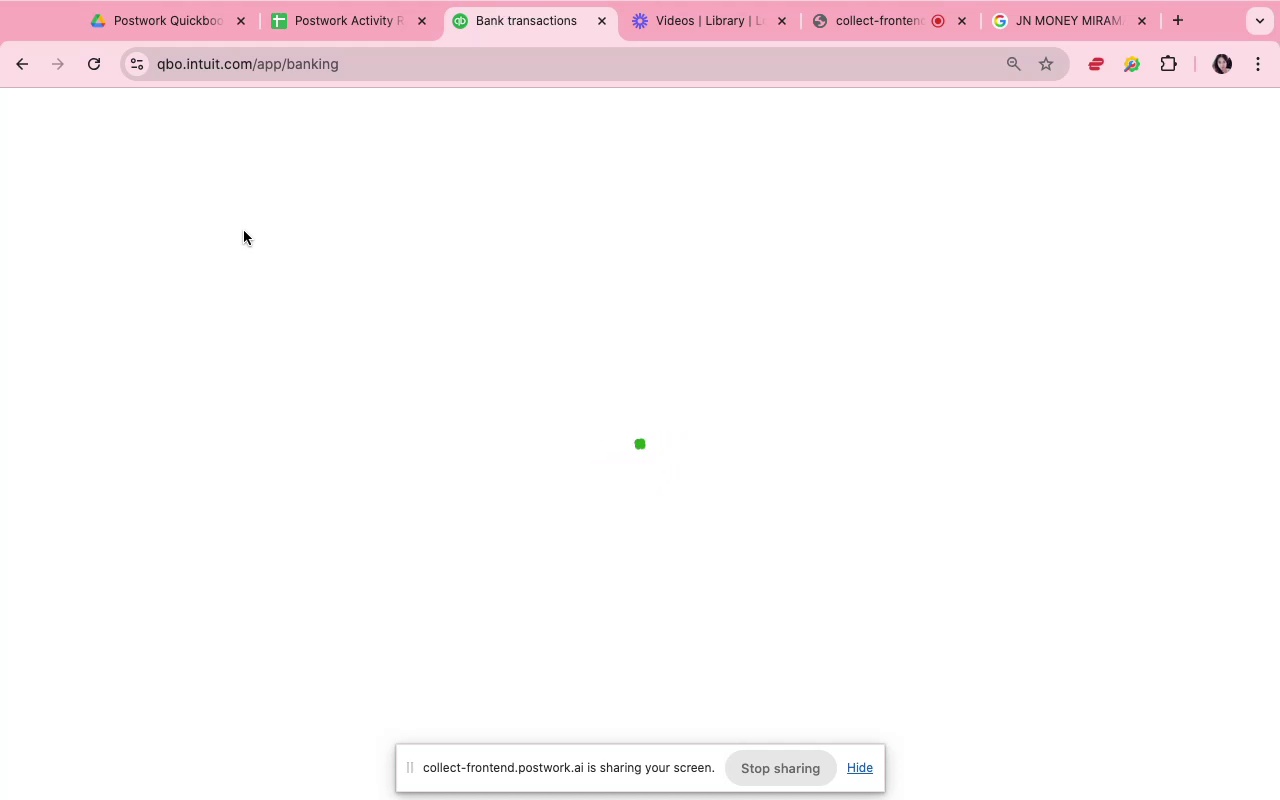 
wait(16.61)
 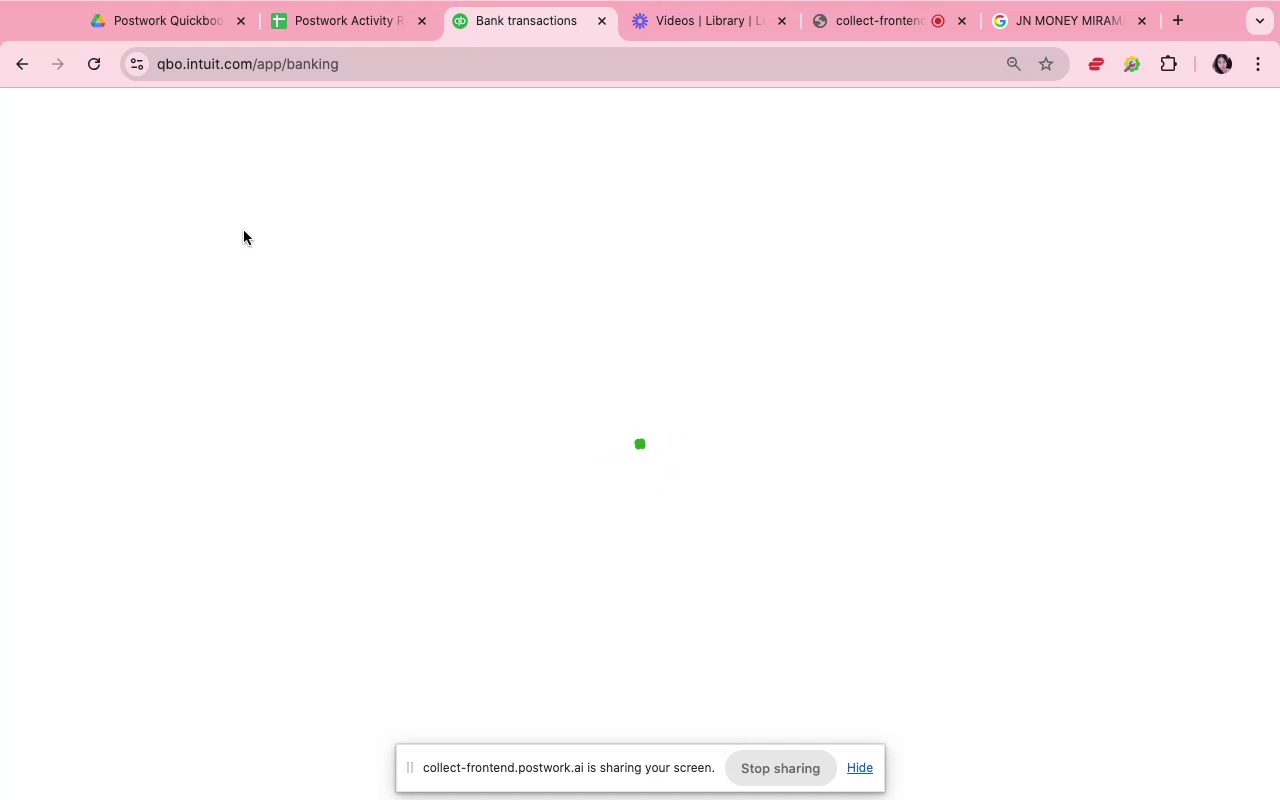 
left_click([575, 590])
 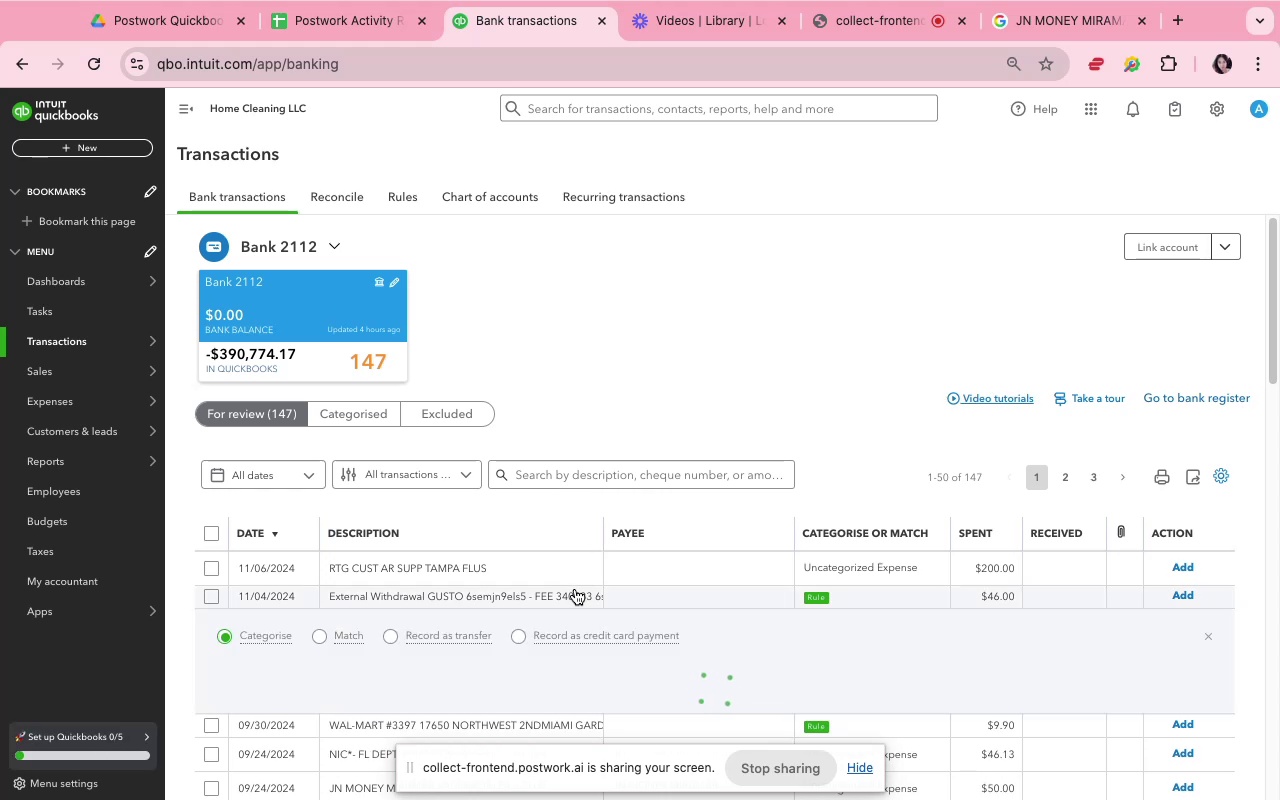 
scroll: coordinate [571, 582], scroll_direction: down, amount: 6.0
 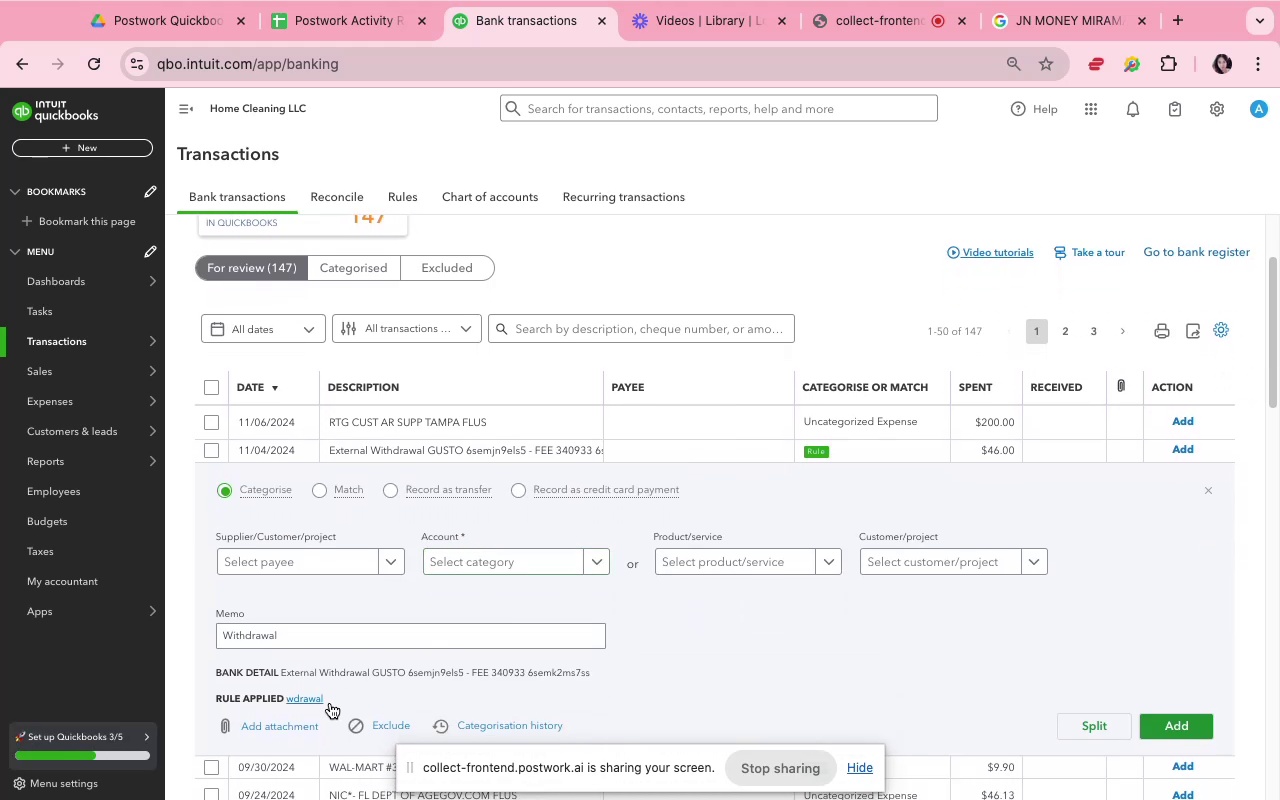 
left_click([325, 701])
 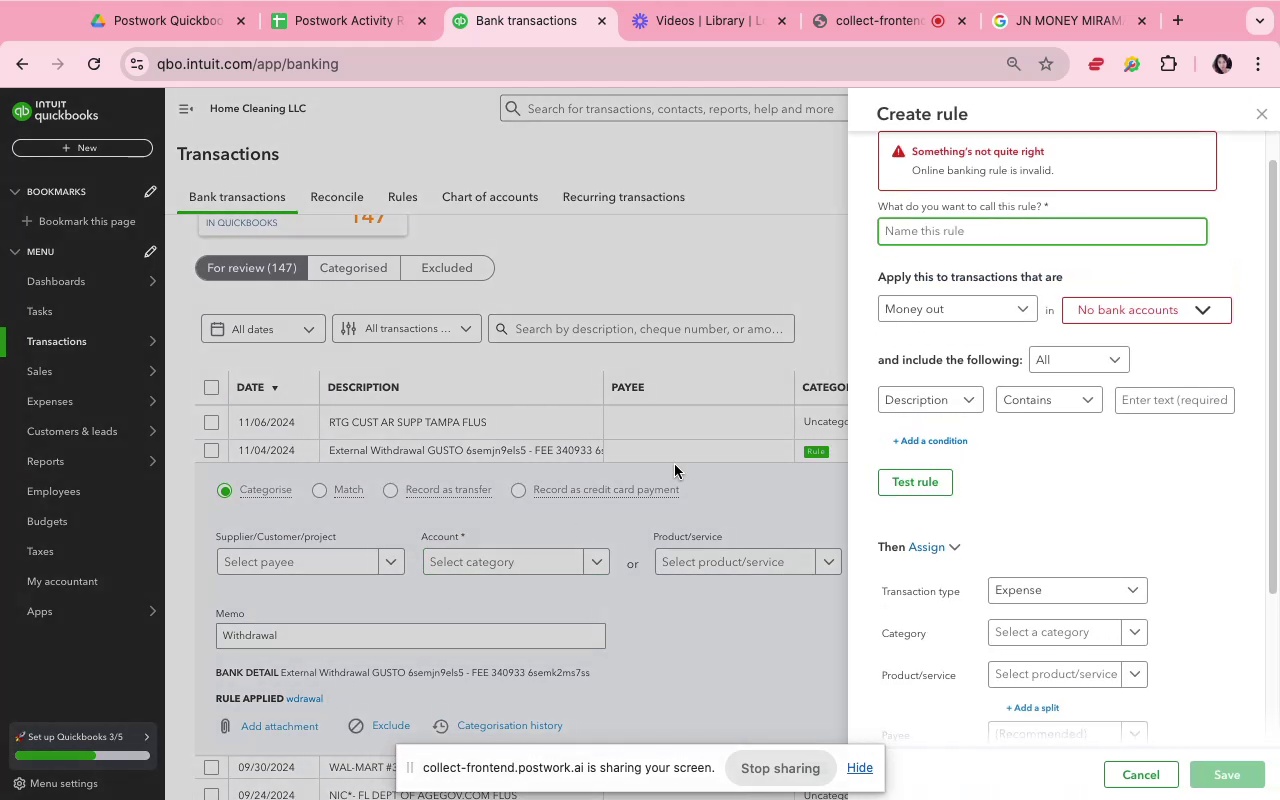 
left_click([736, 223])
 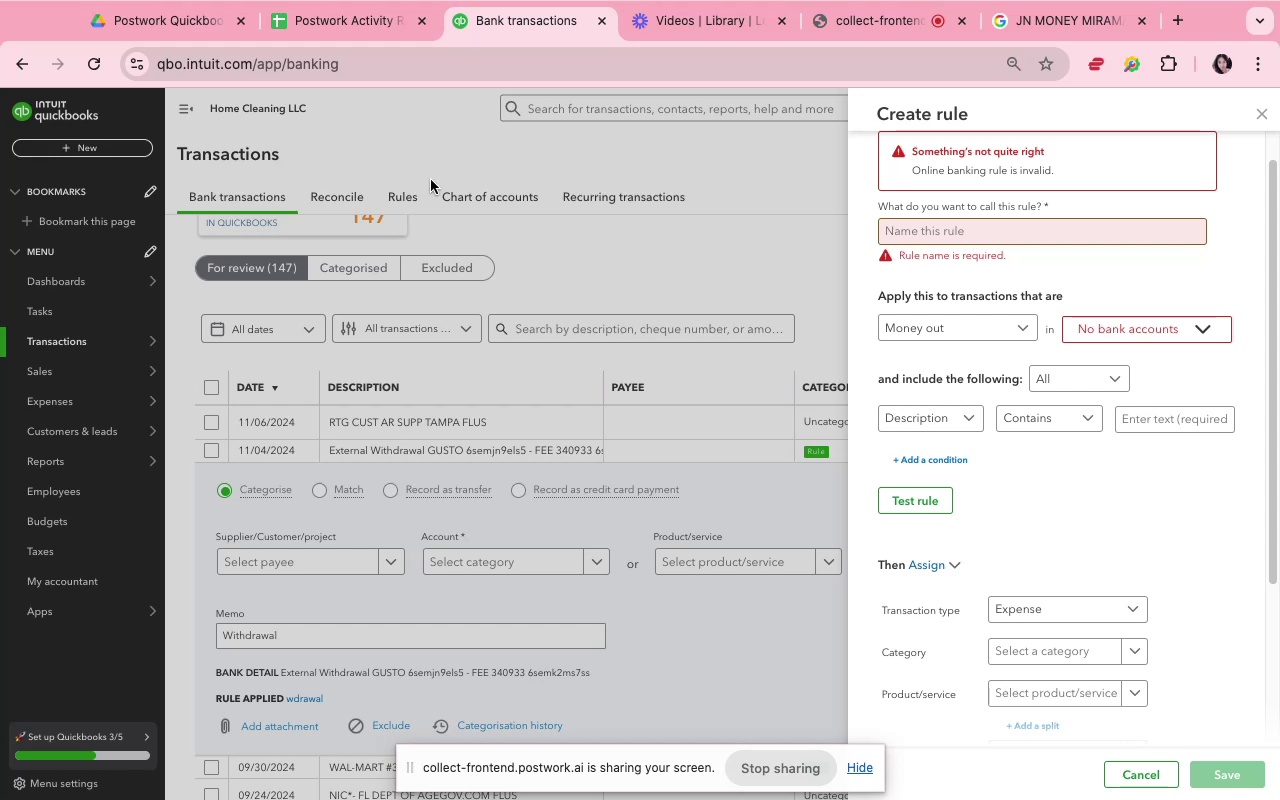 
left_click([418, 193])
 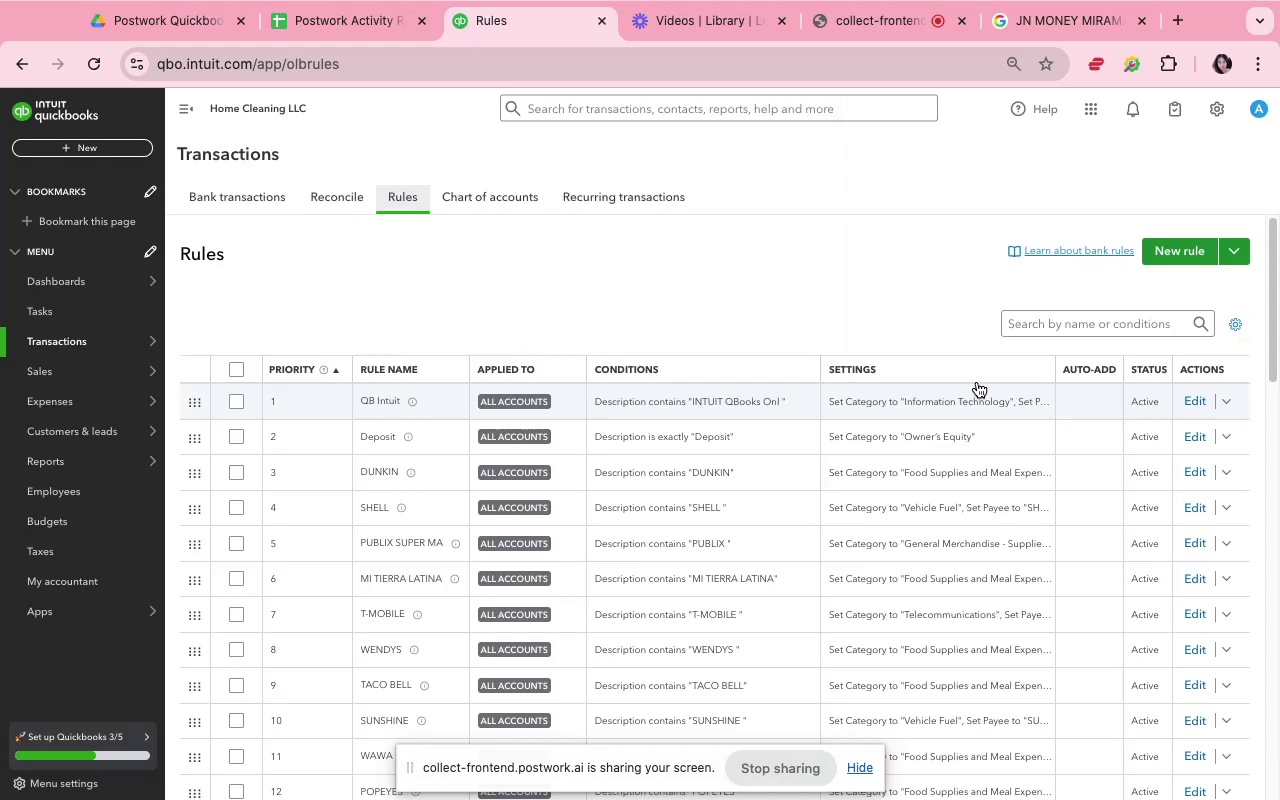 
left_click([1064, 324])
 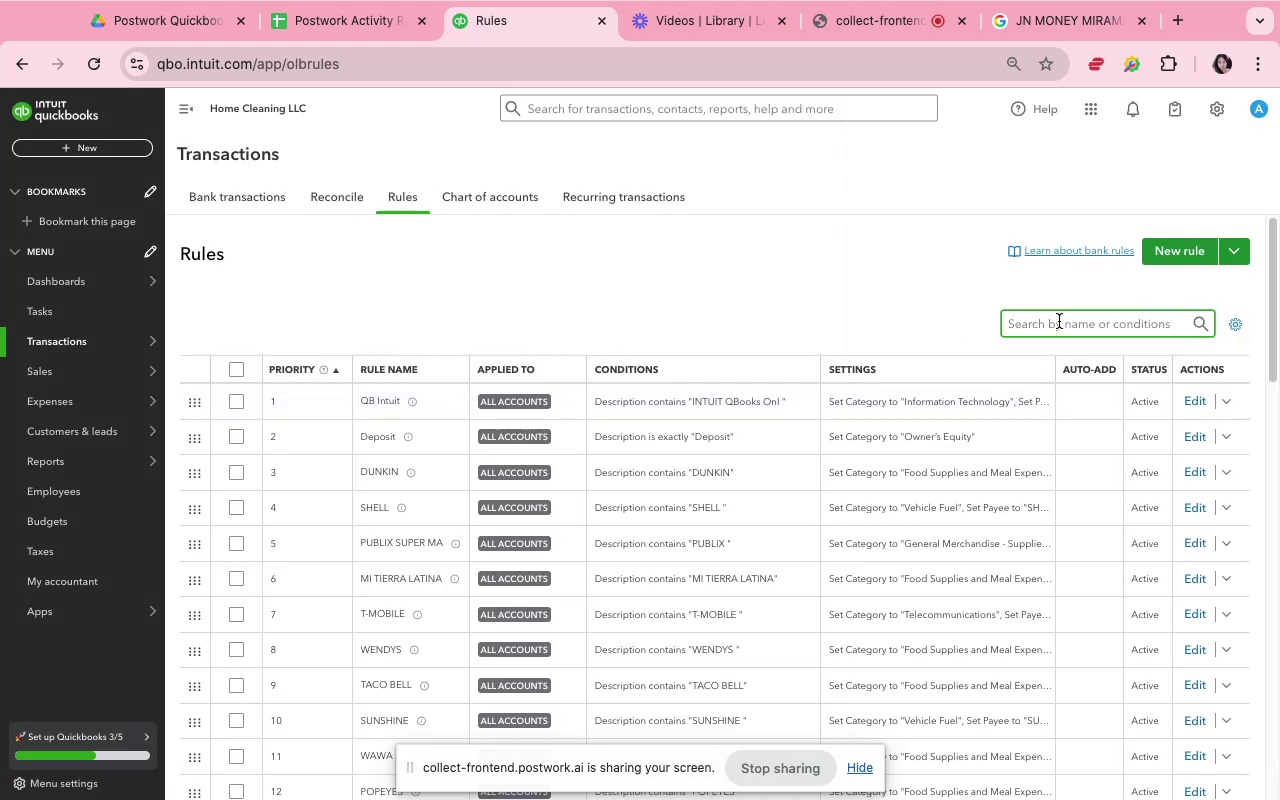 
type(with)
key(Backspace)
key(Backspace)
key(Backspace)
type(d)
key(Backspace)
key(Backspace)
 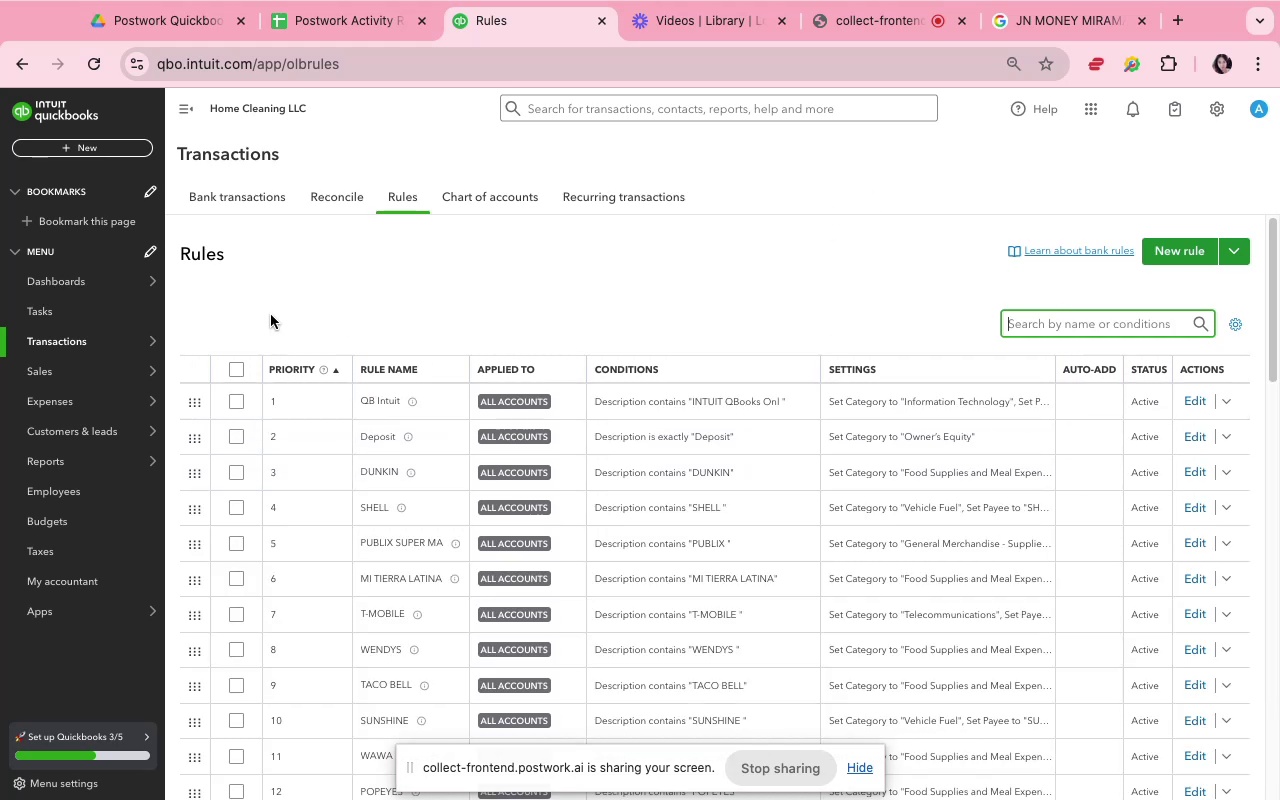 
wait(6.1)
 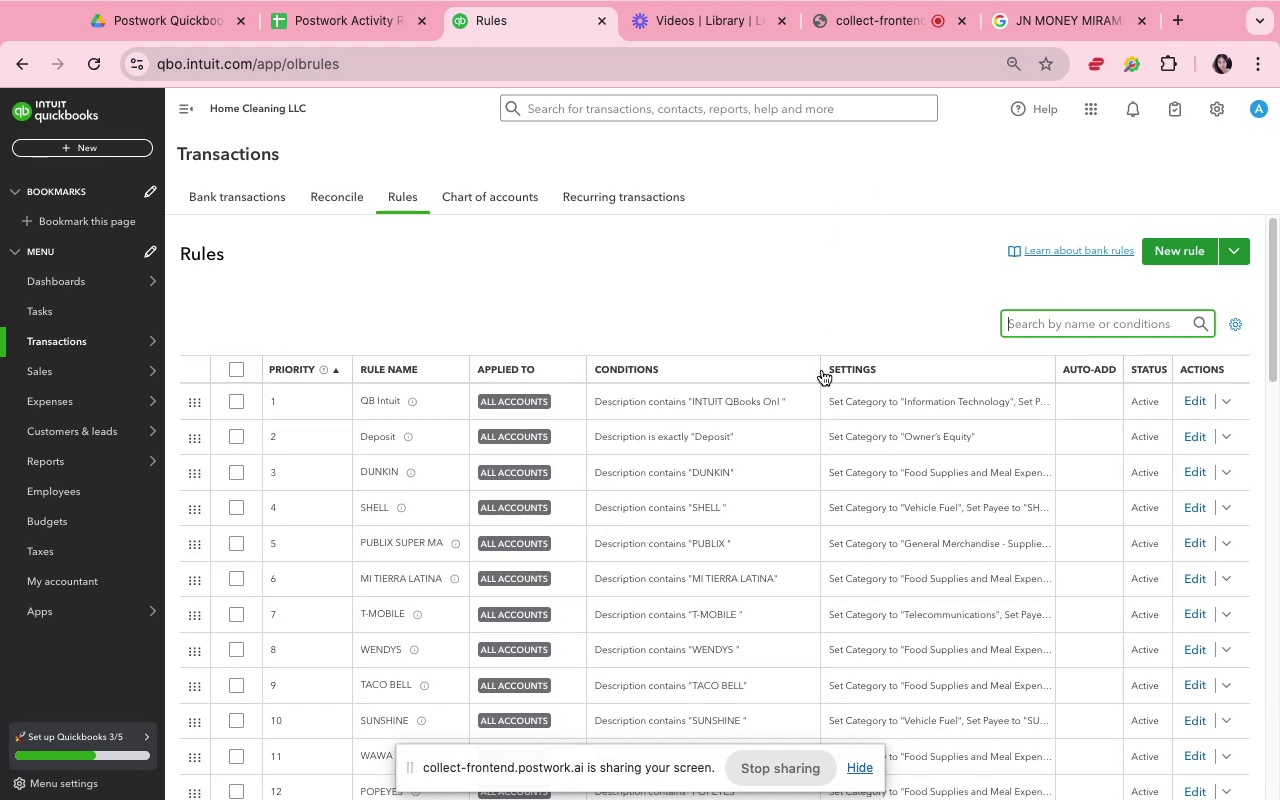 
left_click([93, 65])
 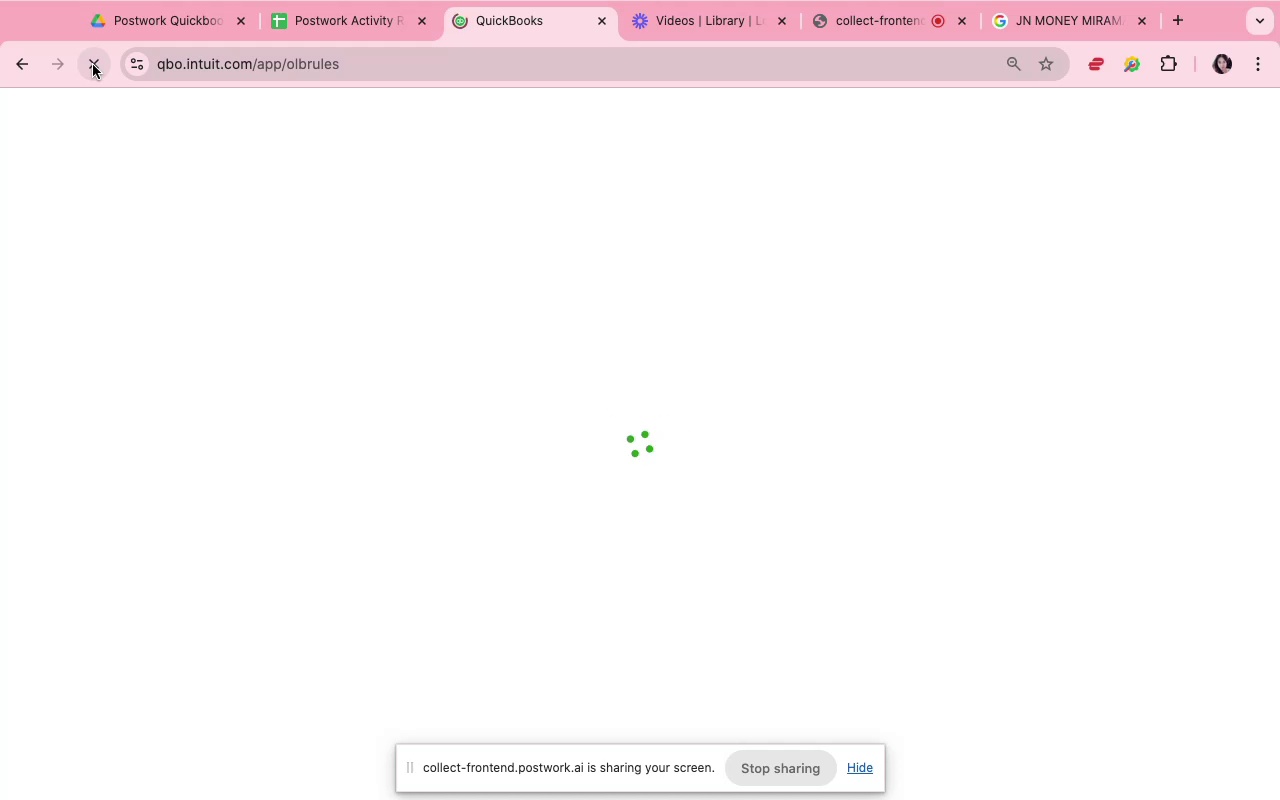 
wait(10.76)
 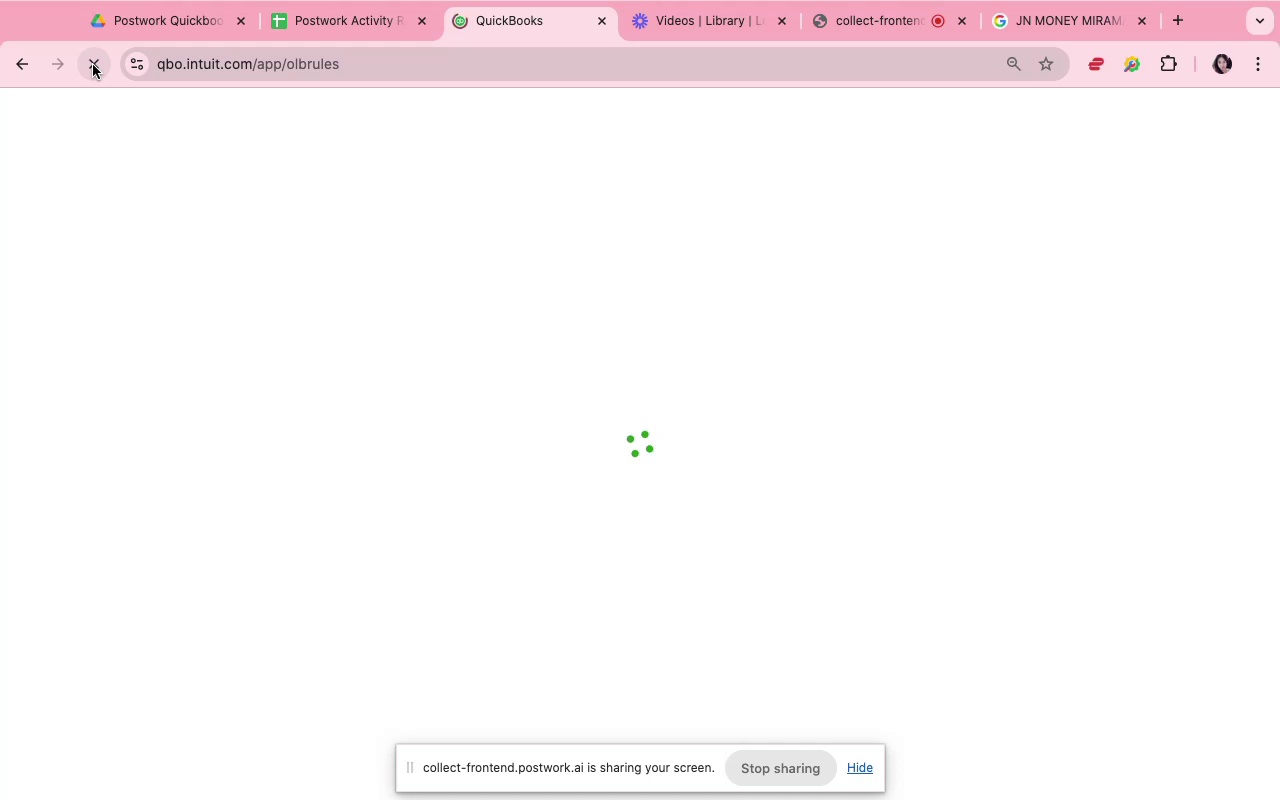 
left_click([237, 204])
 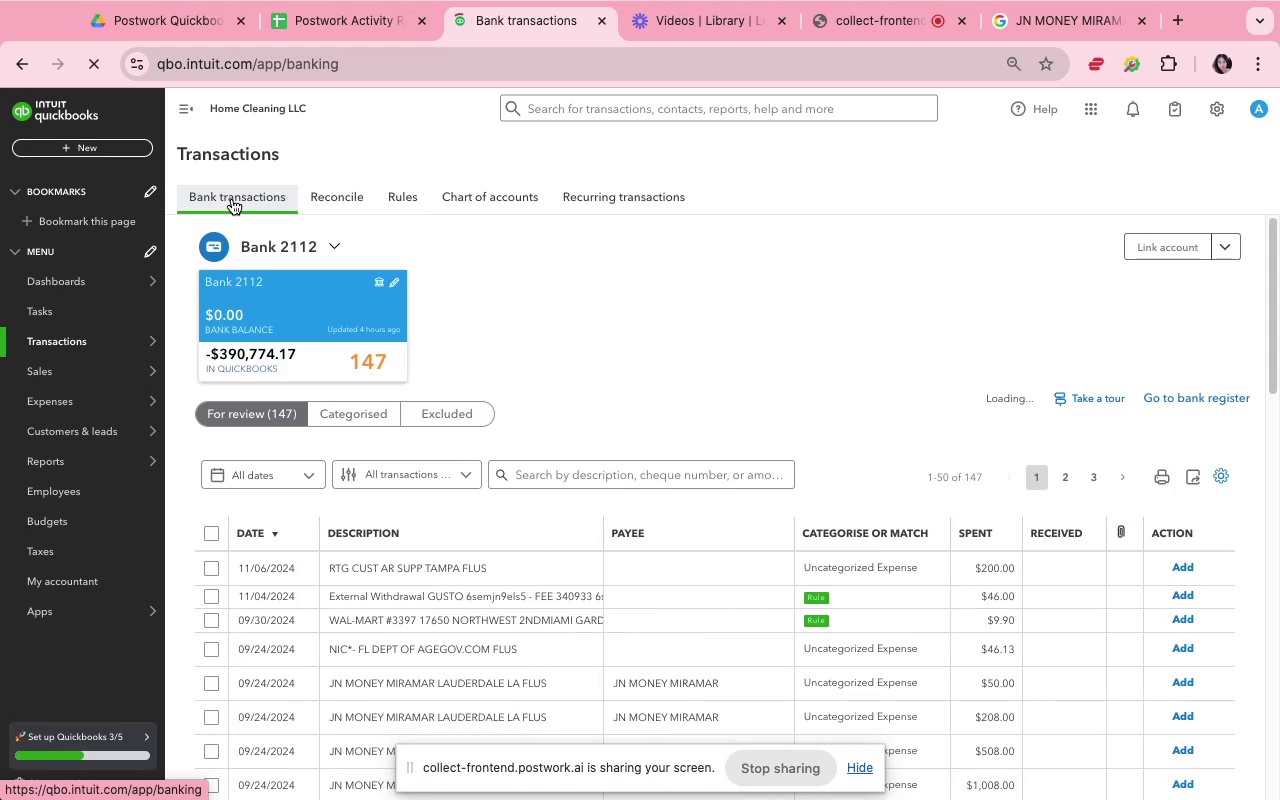 
wait(12.79)
 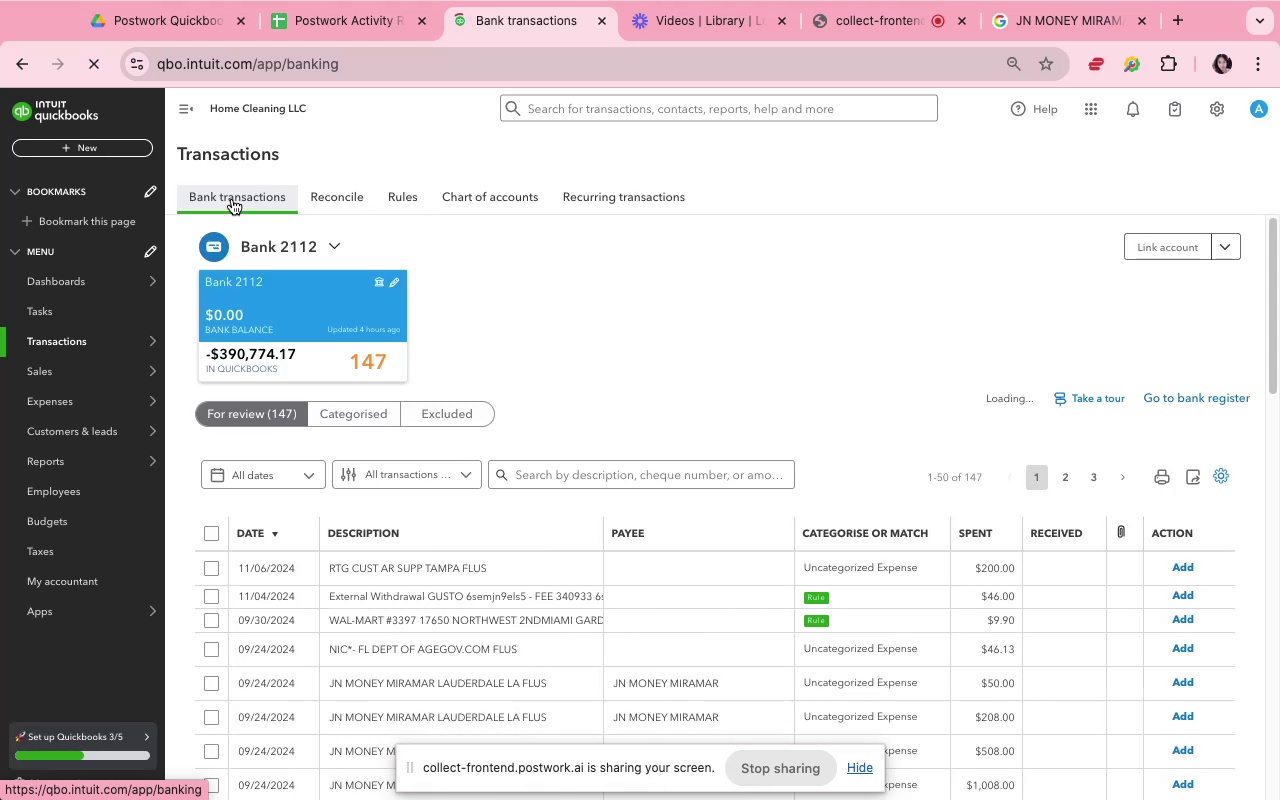 
scroll: coordinate [494, 611], scroll_direction: down, amount: 20.0
 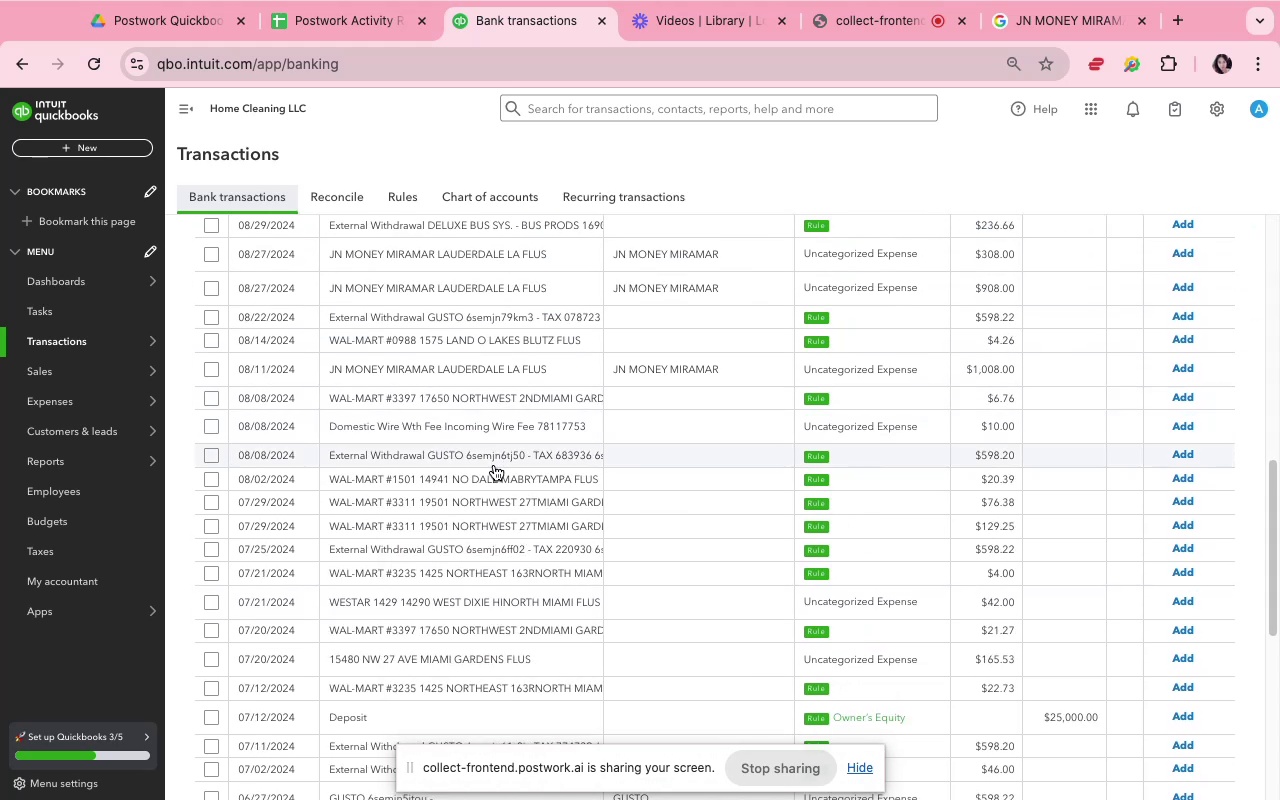 
wait(5.79)
 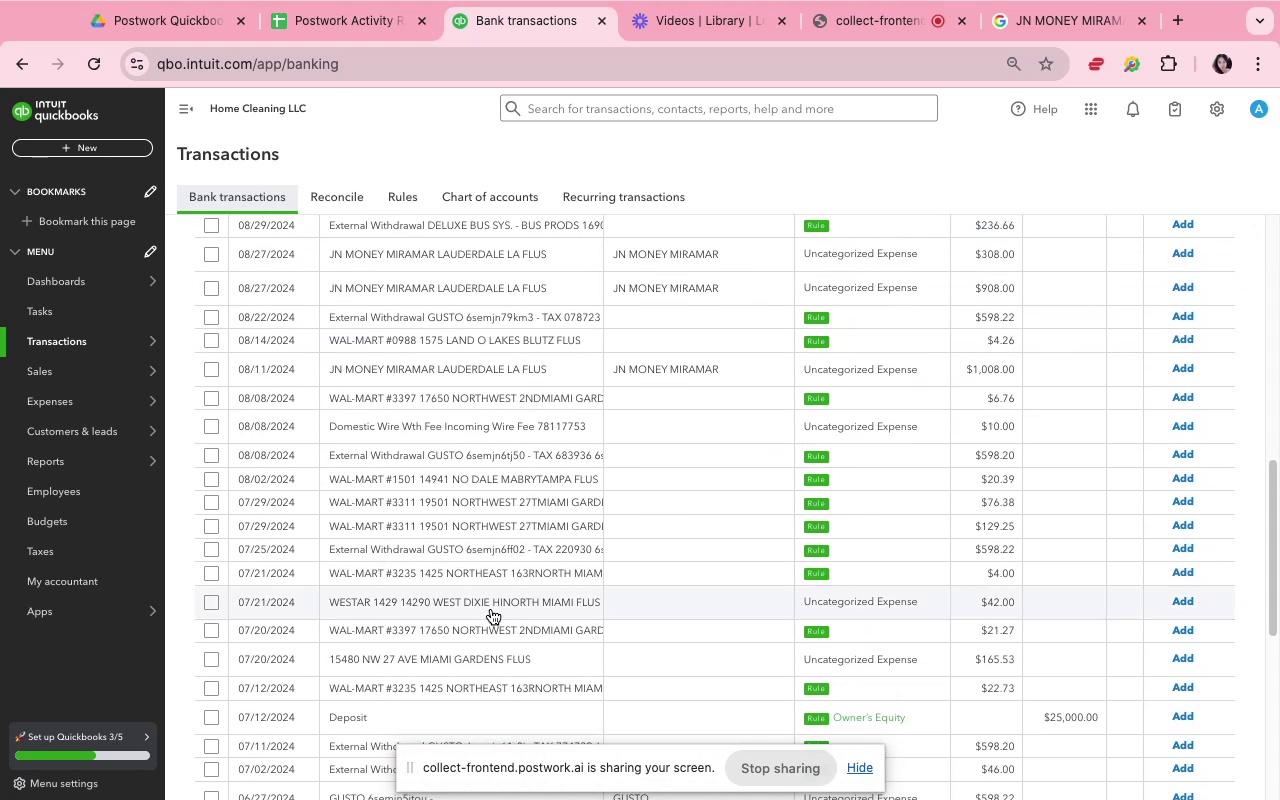 
left_click([87, 69])
 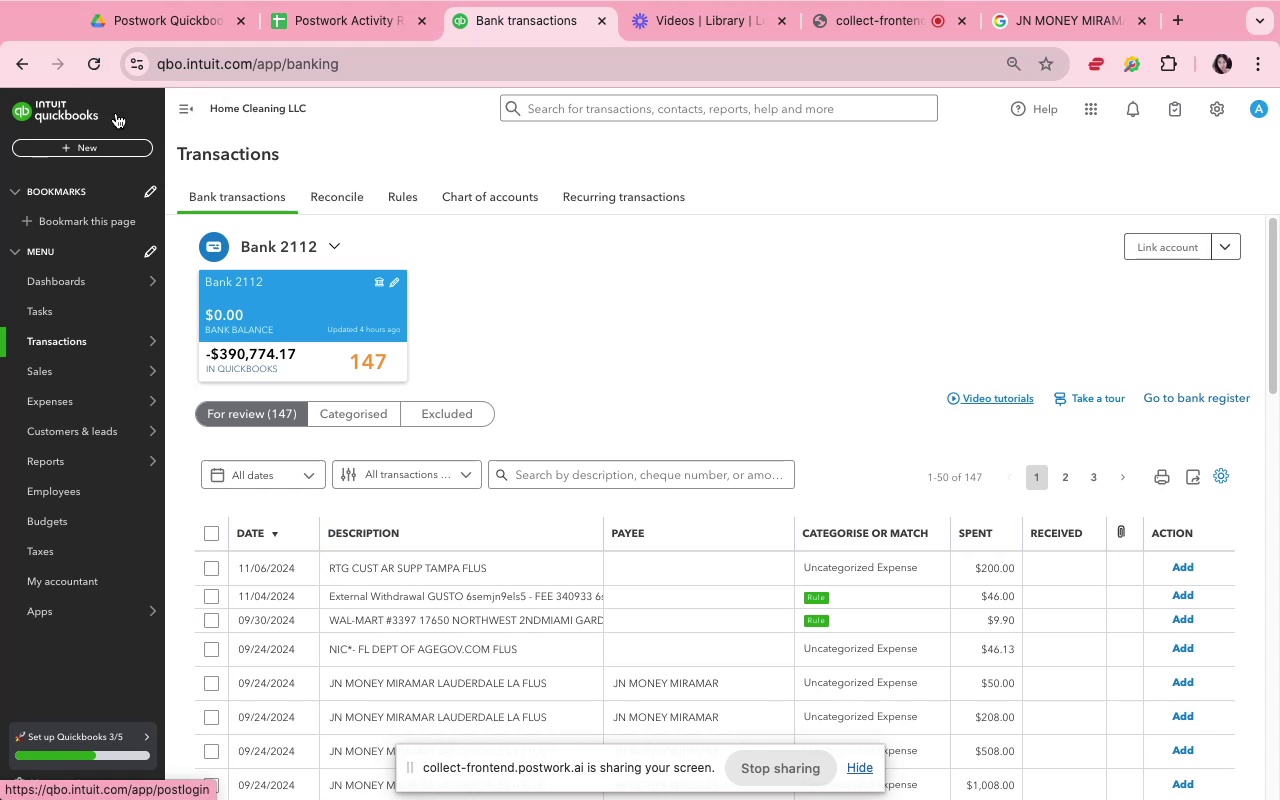 
wait(34.97)
 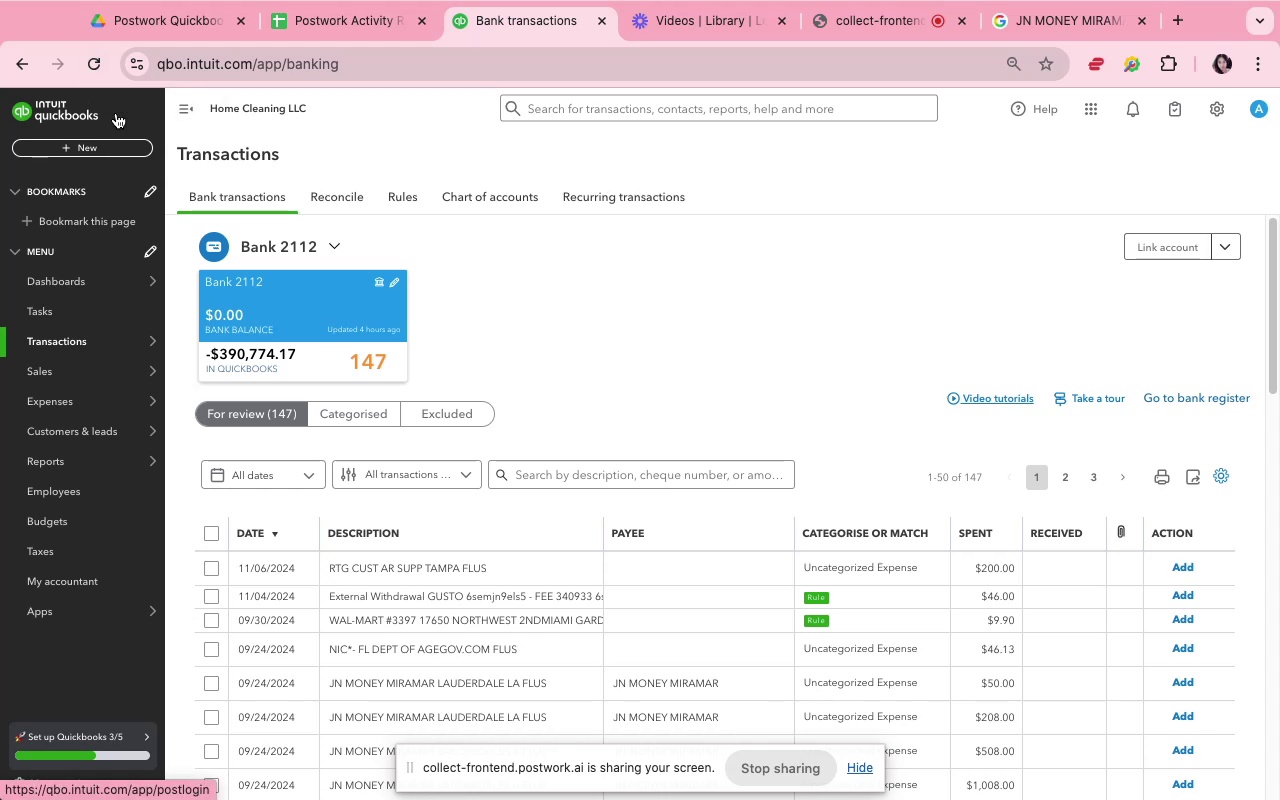 
scroll: coordinate [612, 635], scroll_direction: down, amount: 35.0
 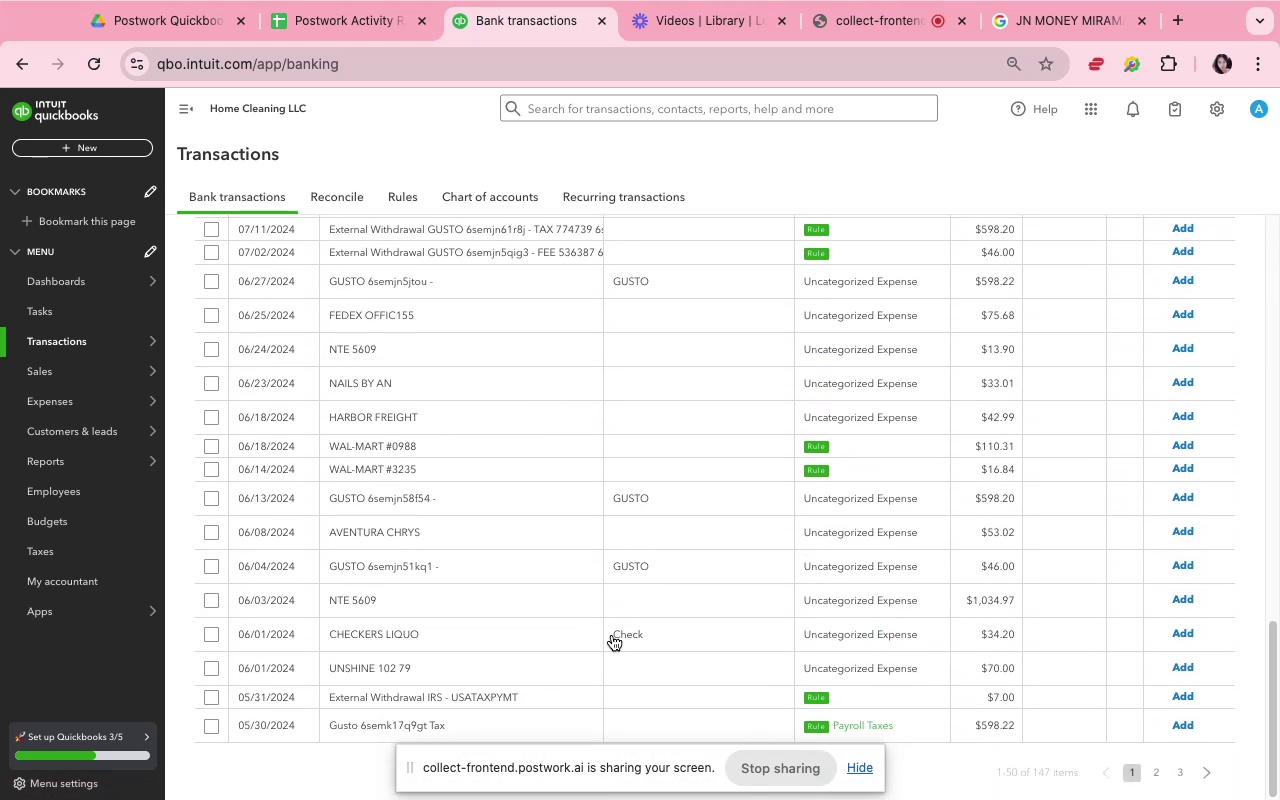 
scroll: coordinate [612, 635], scroll_direction: up, amount: 9.0
 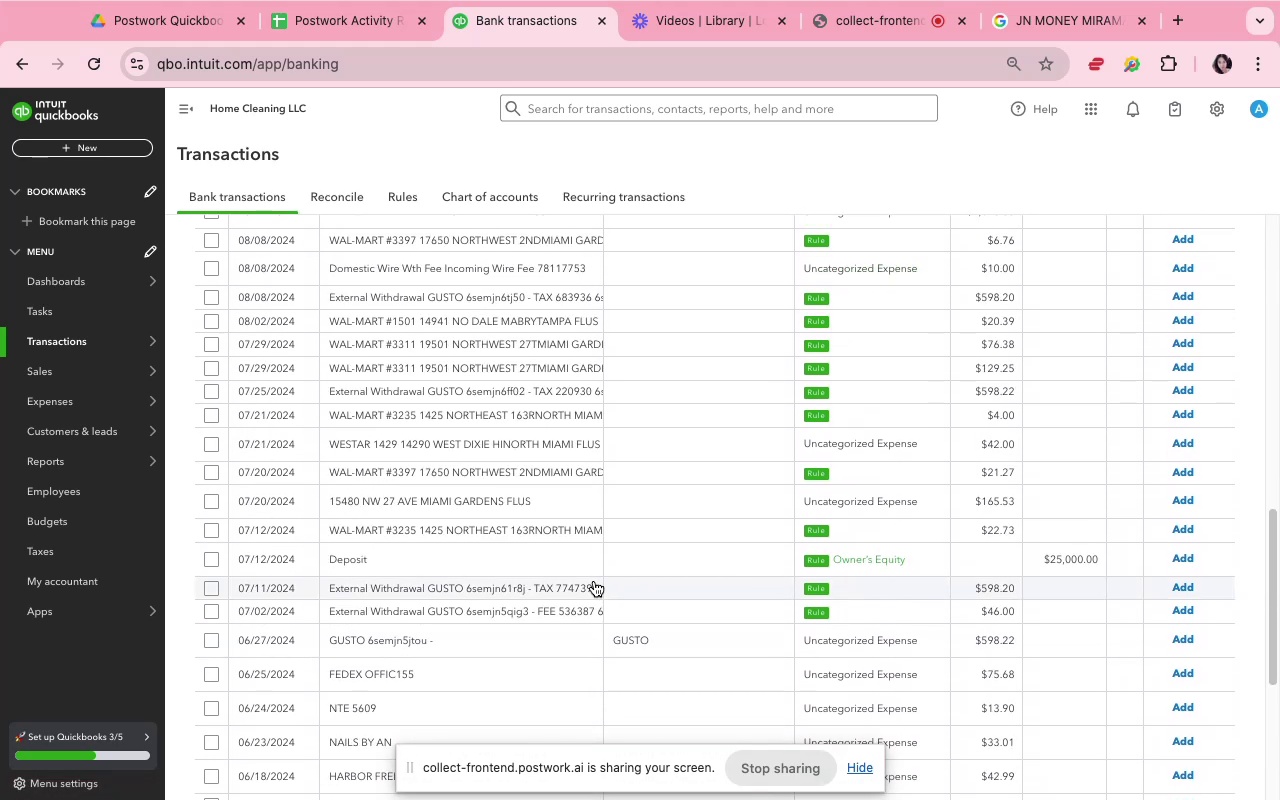 
left_click([594, 562])
 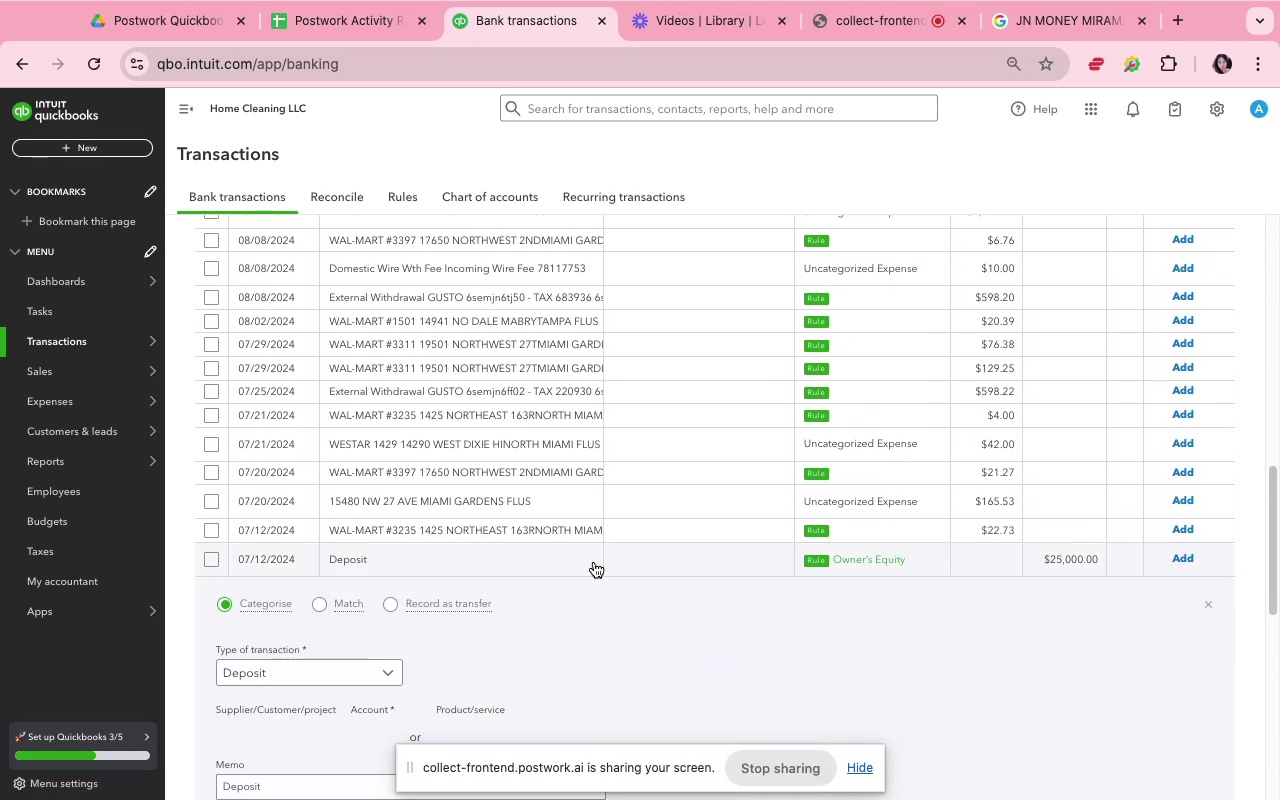 
scroll: coordinate [603, 581], scroll_direction: down, amount: 5.0
 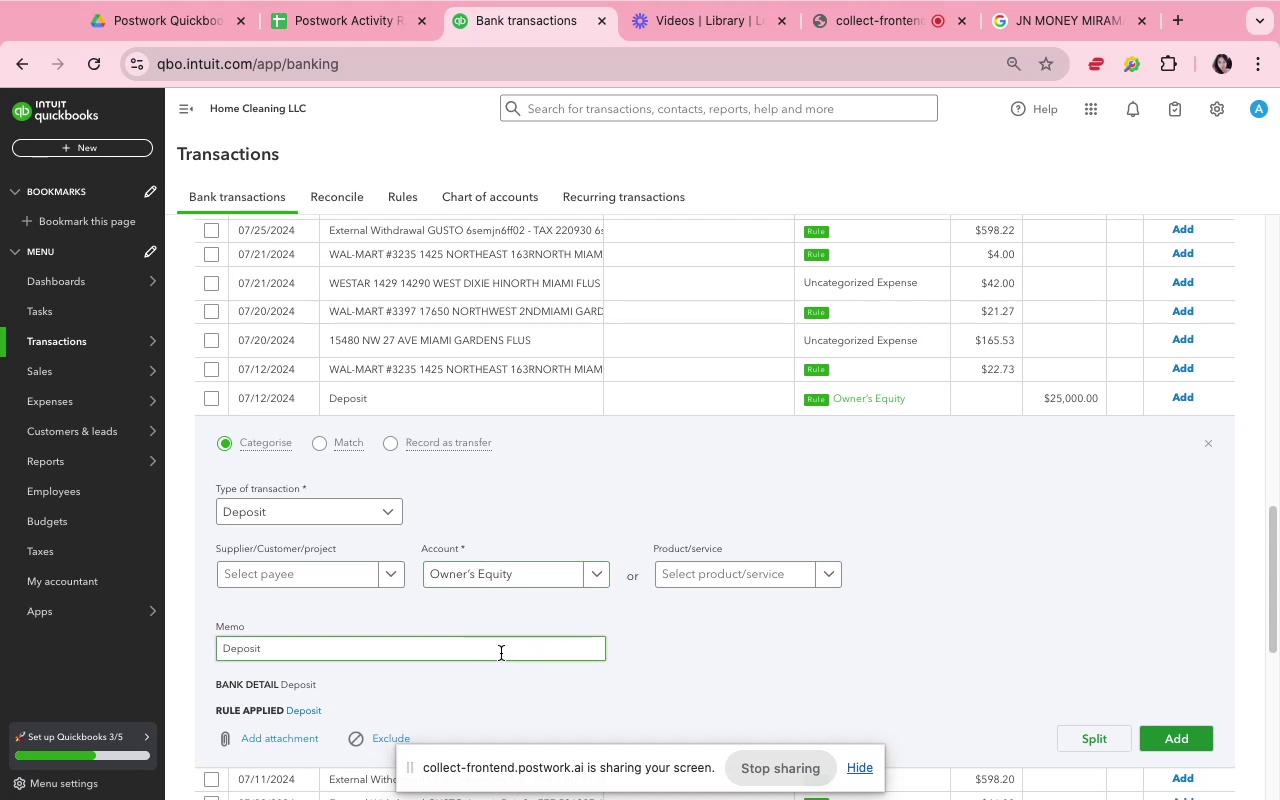 
left_click([357, 580])
 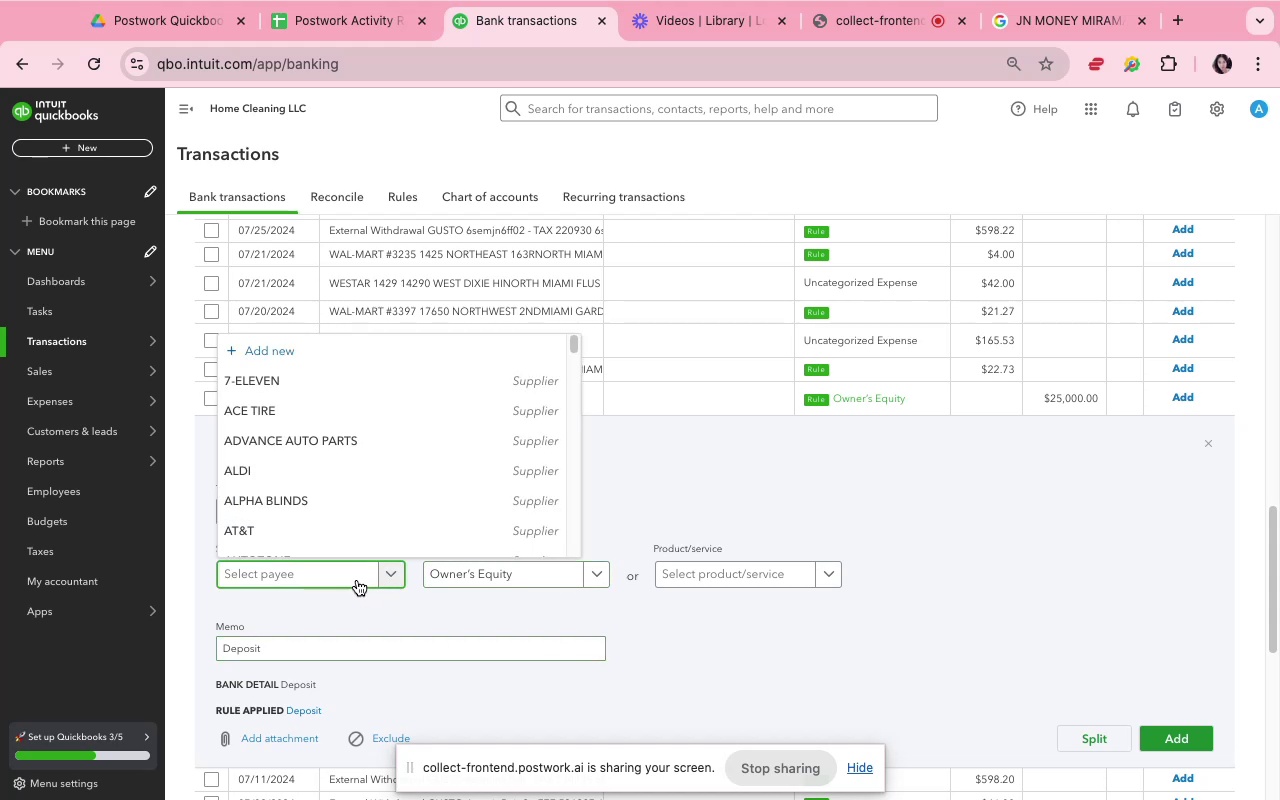 
type(own)
 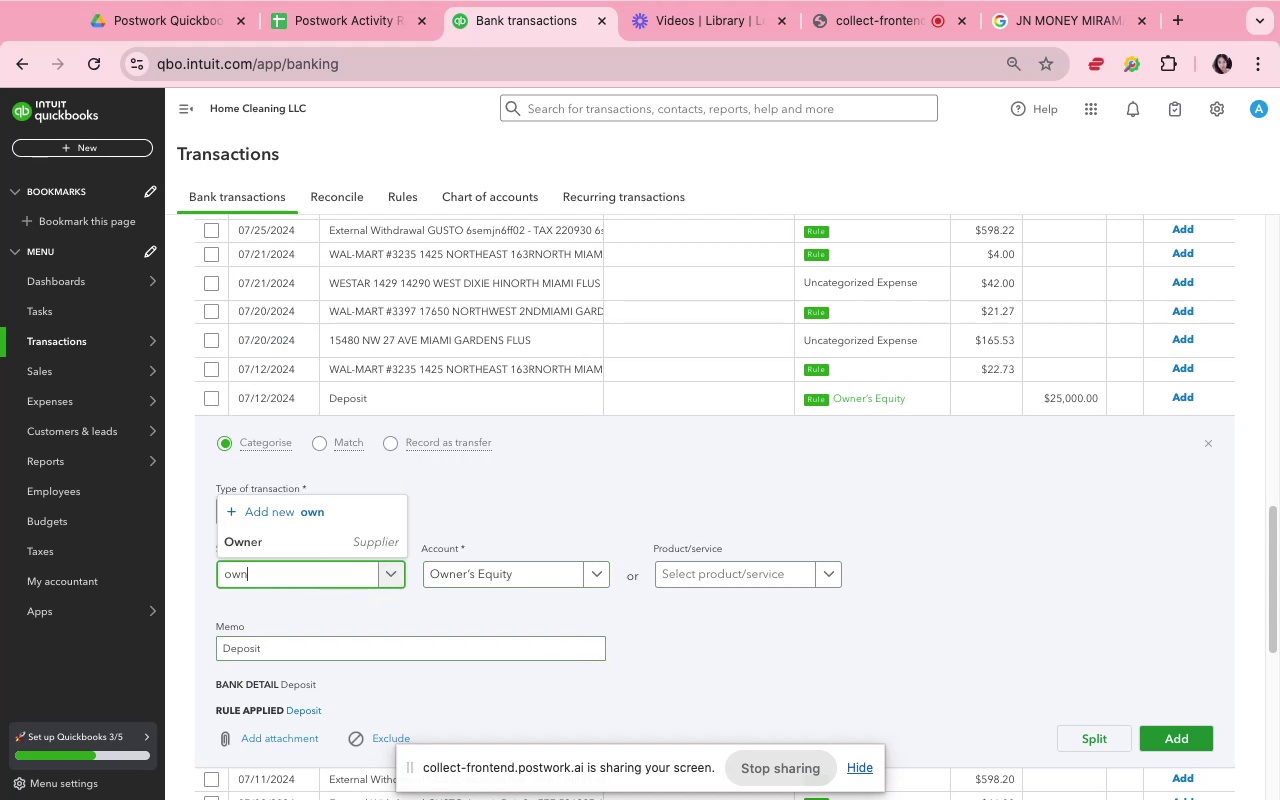 
left_click([336, 530])
 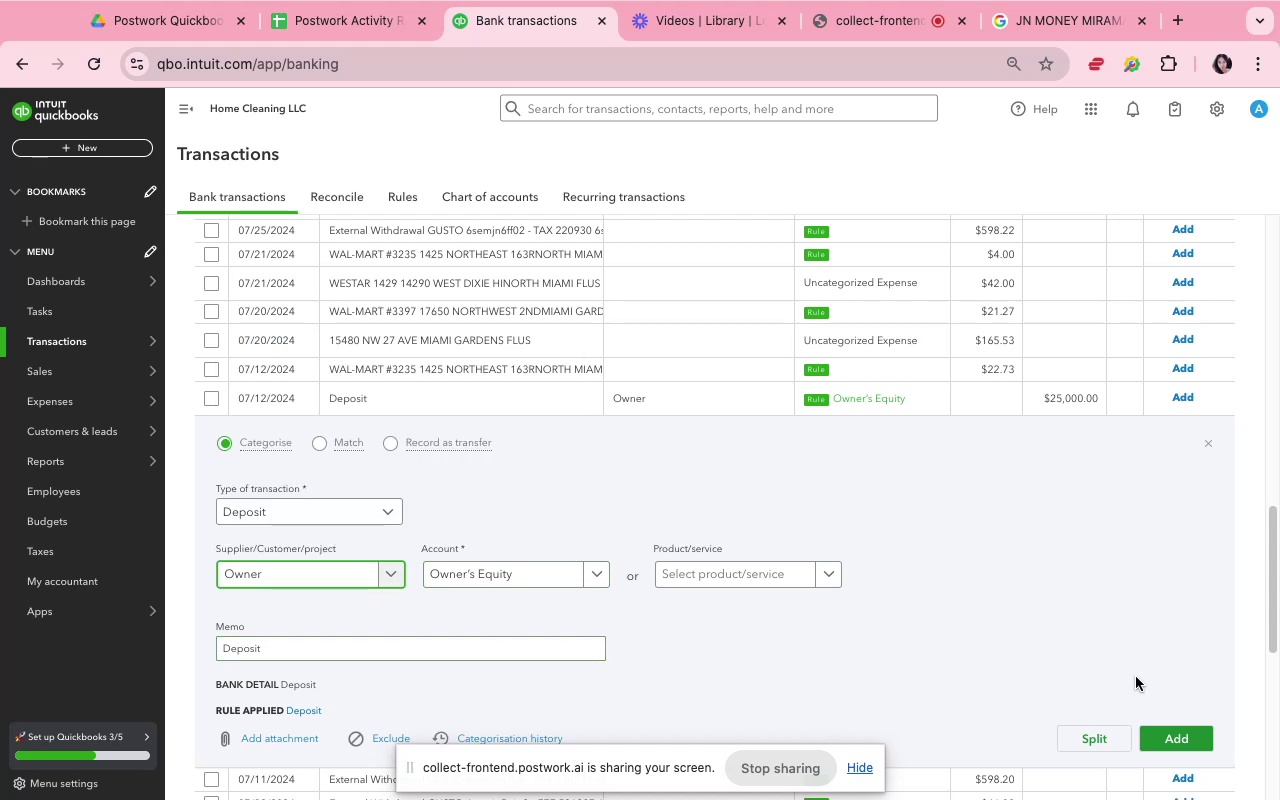 
left_click([1166, 731])
 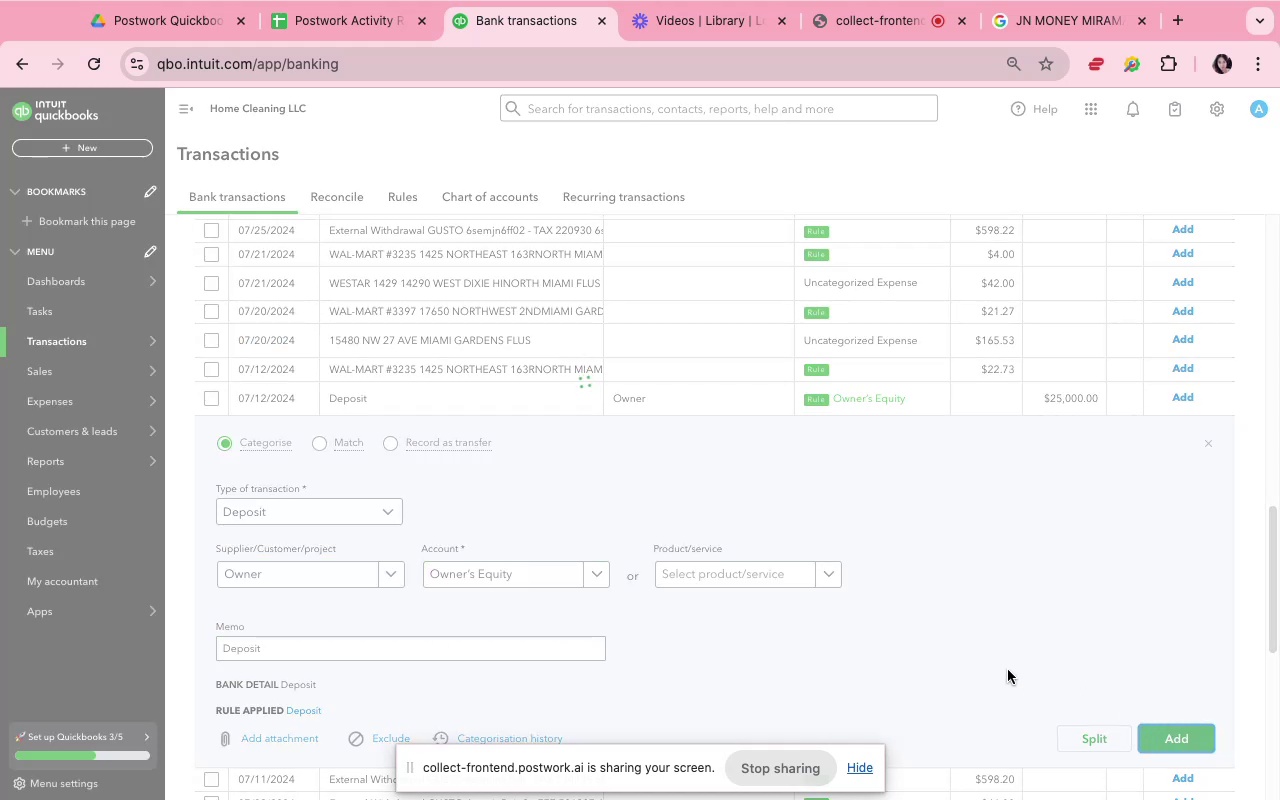 
scroll: coordinate [1007, 668], scroll_direction: down, amount: 12.0
 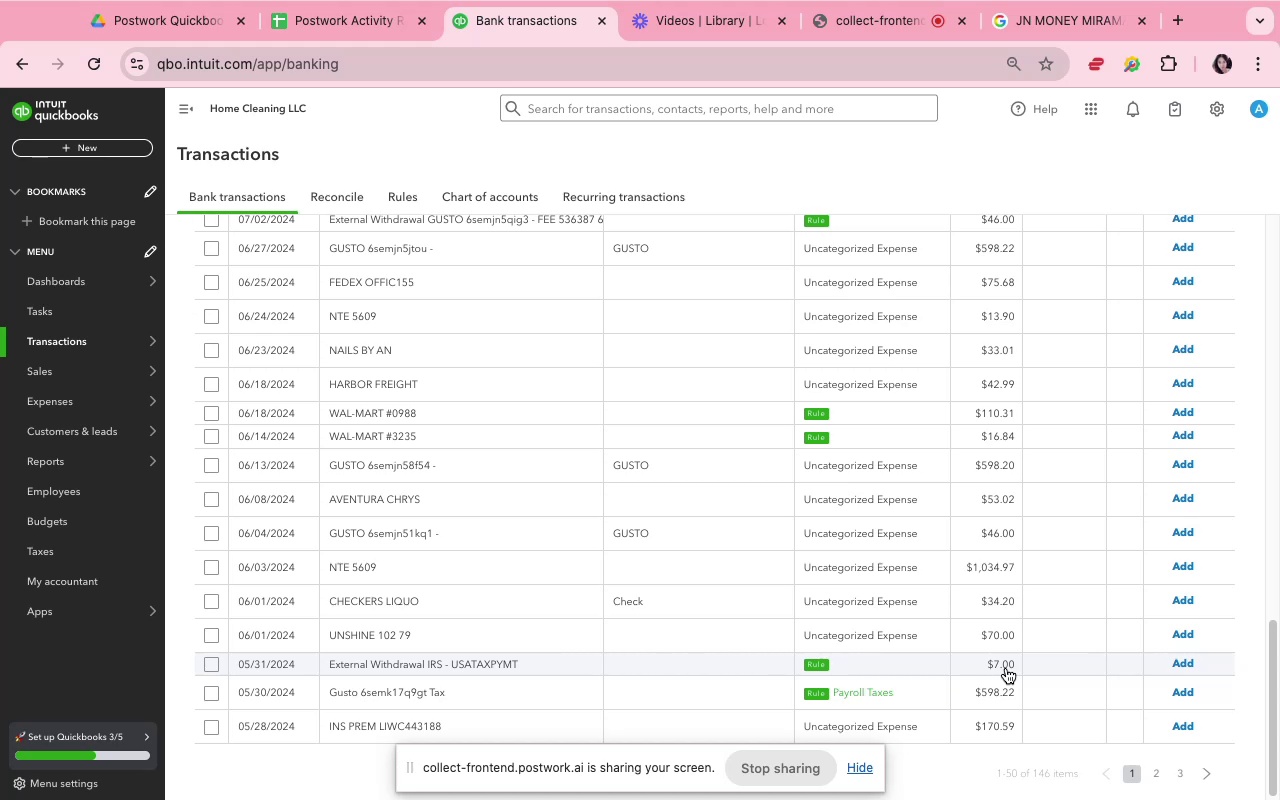 
wait(14.91)
 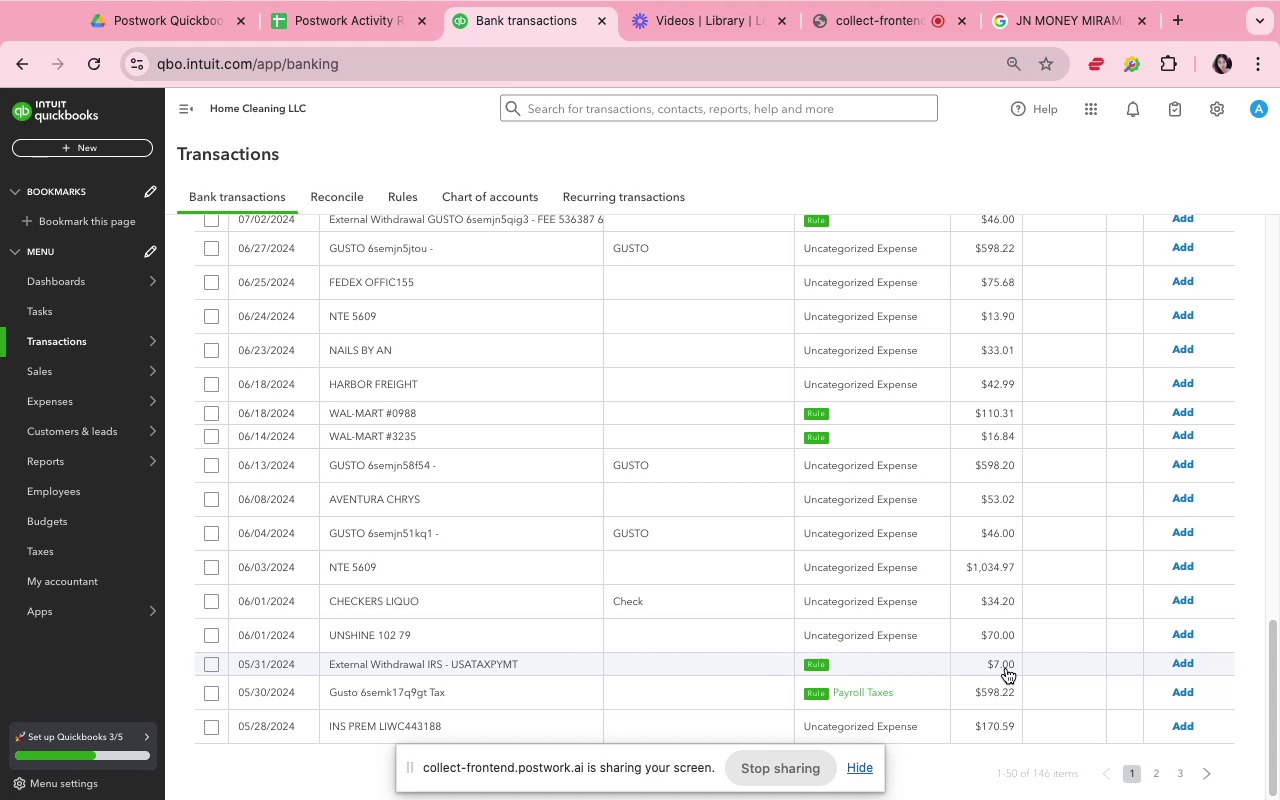 
left_click([895, 669])
 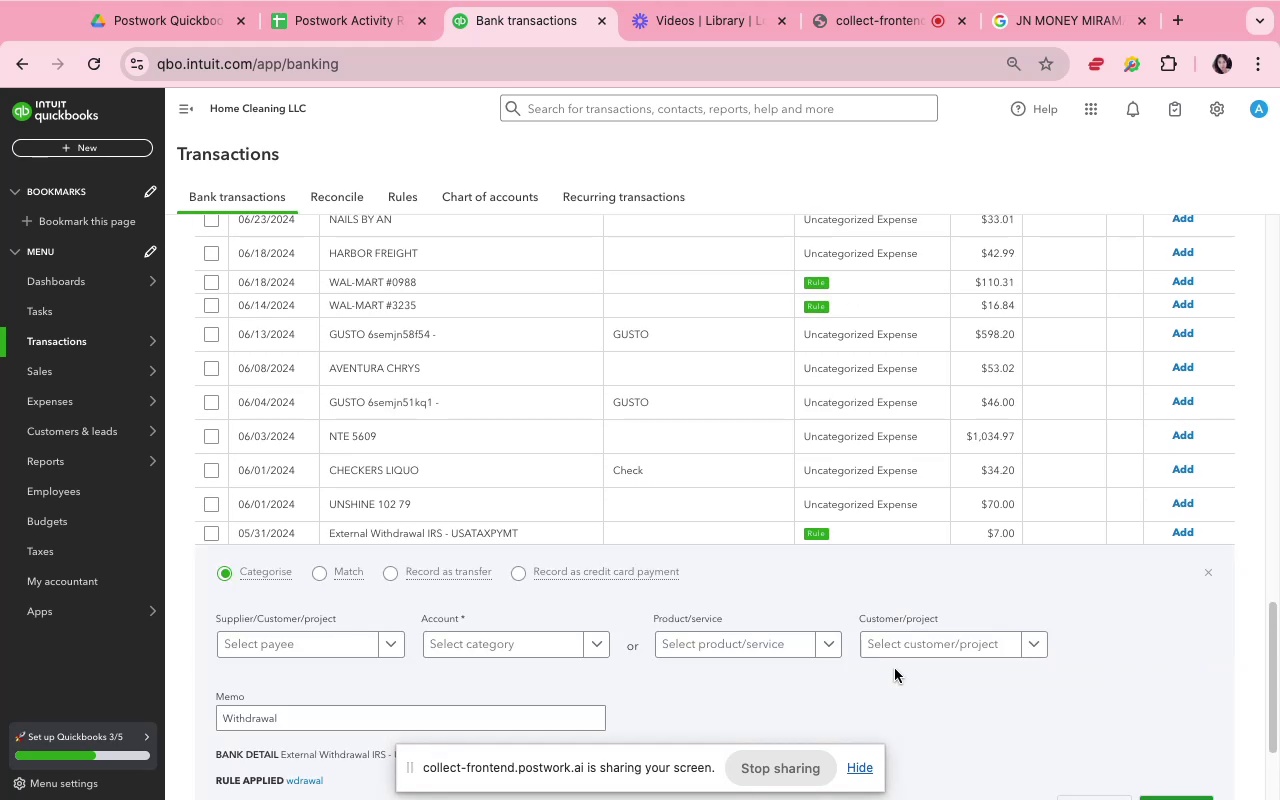 
scroll: coordinate [895, 669], scroll_direction: down, amount: 5.0
 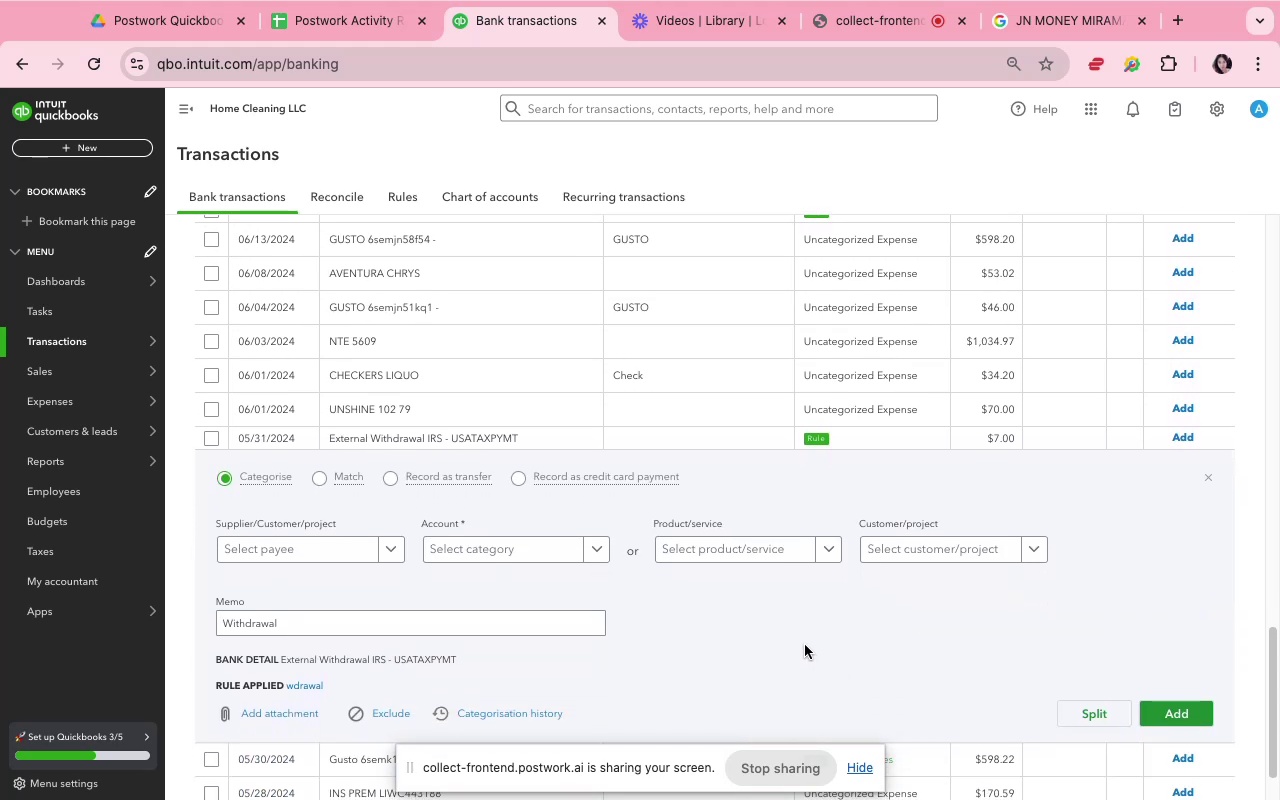 
scroll: coordinate [802, 629], scroll_direction: up, amount: 2.0
 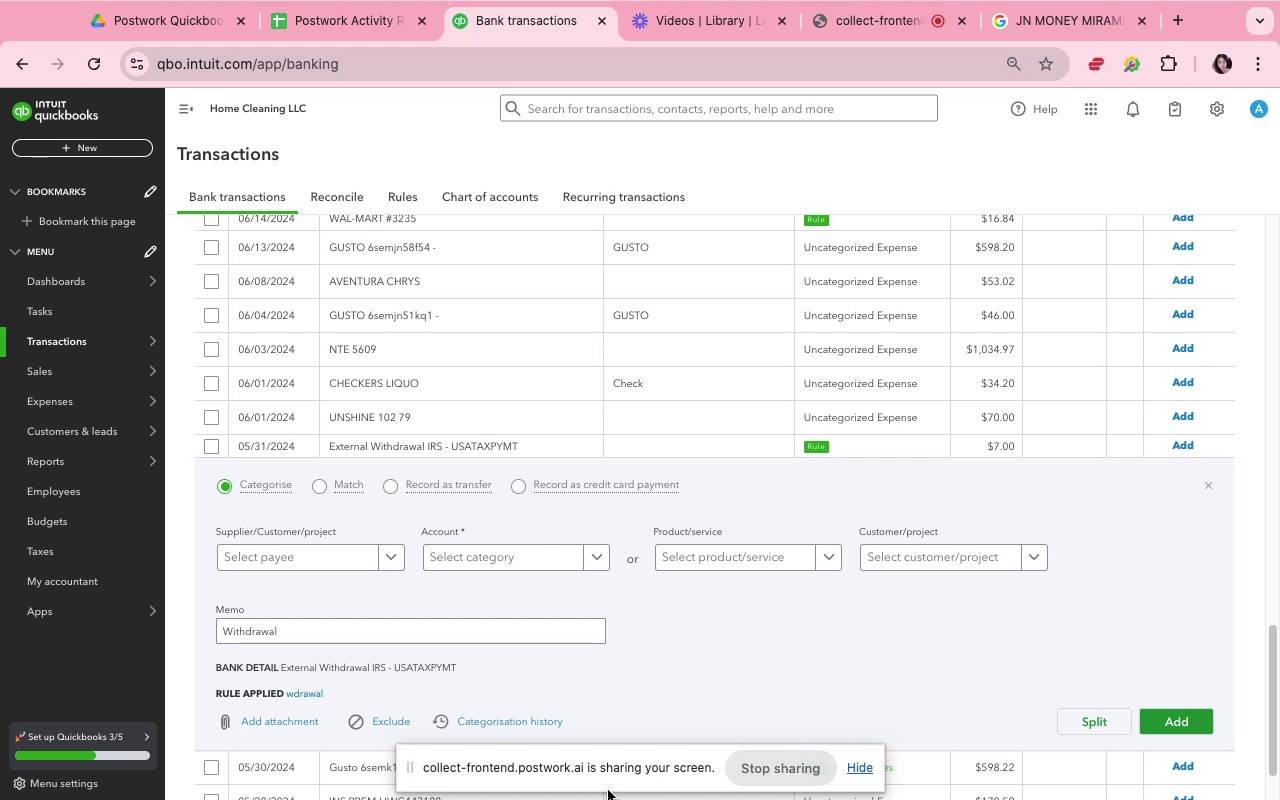 
wait(42.29)
 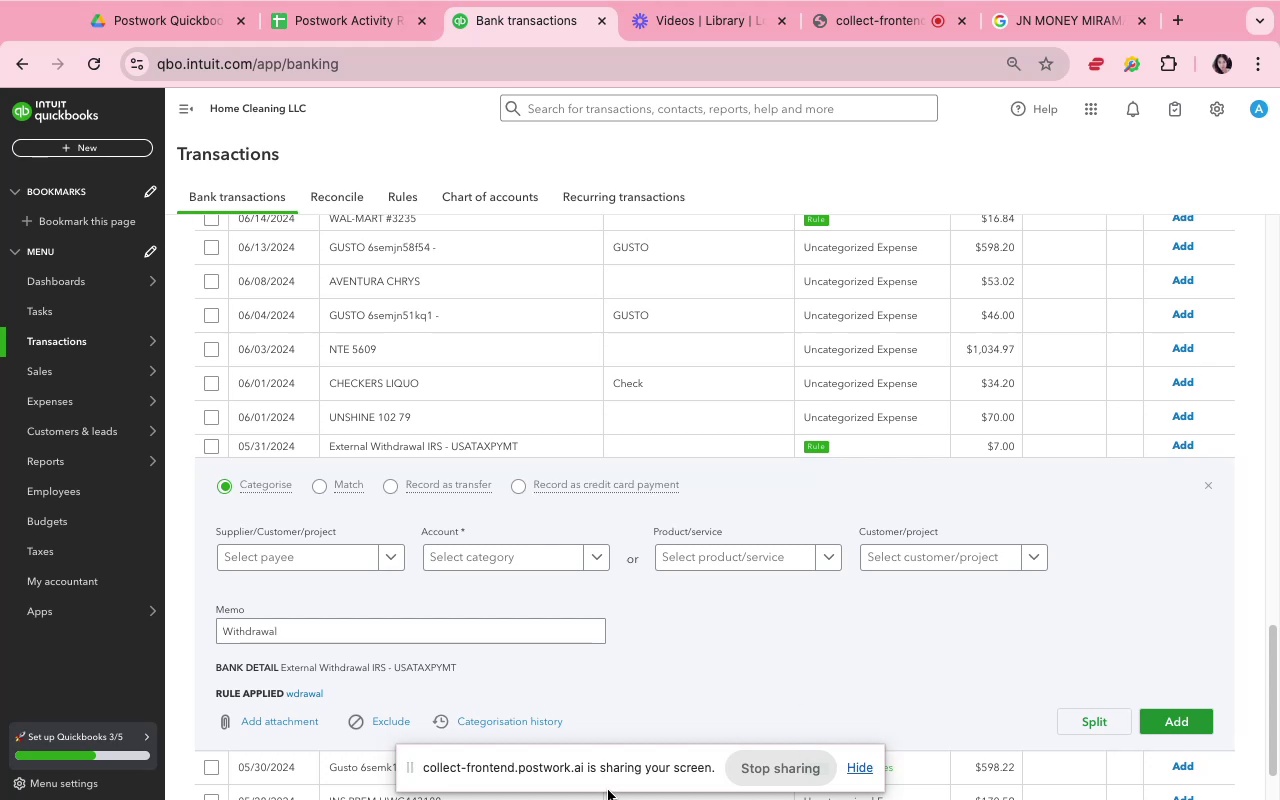 
left_click([506, 530])
 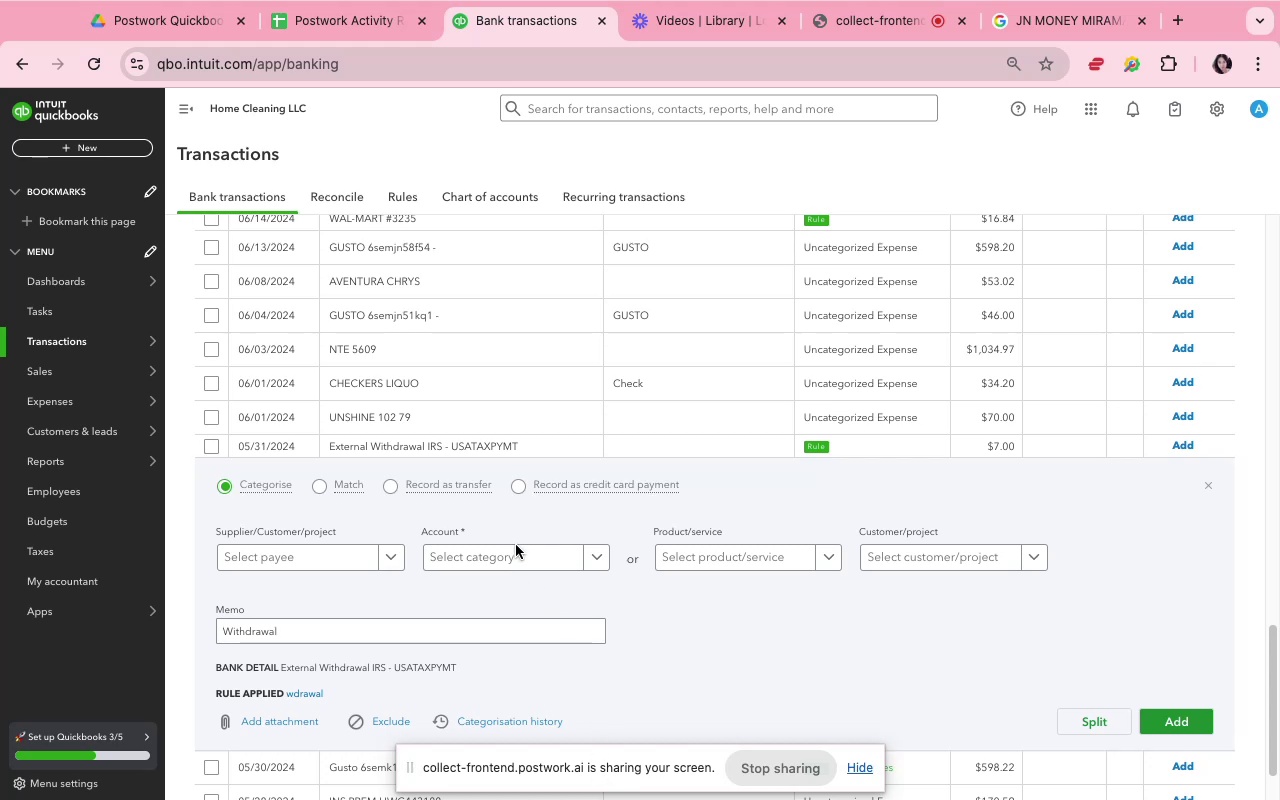 
left_click([522, 555])
 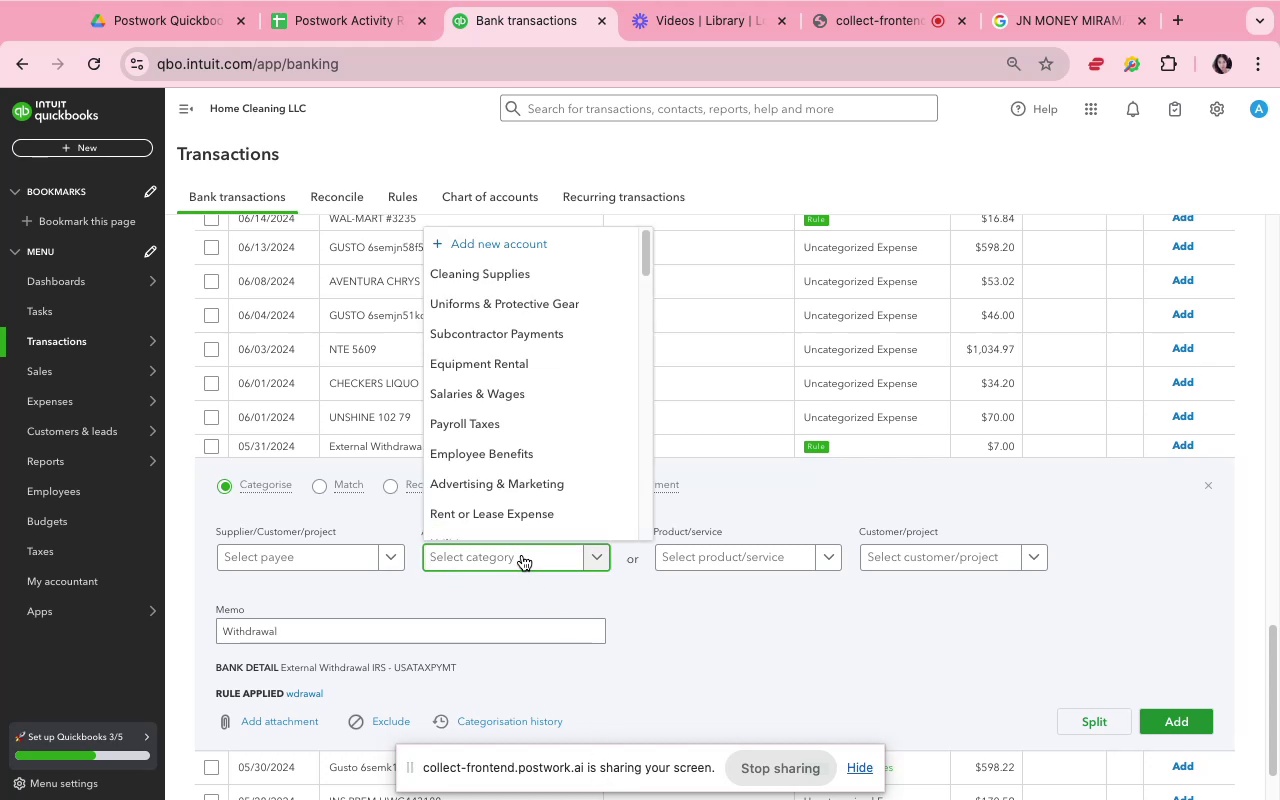 
hold_key(key=T, duration=0.3)
 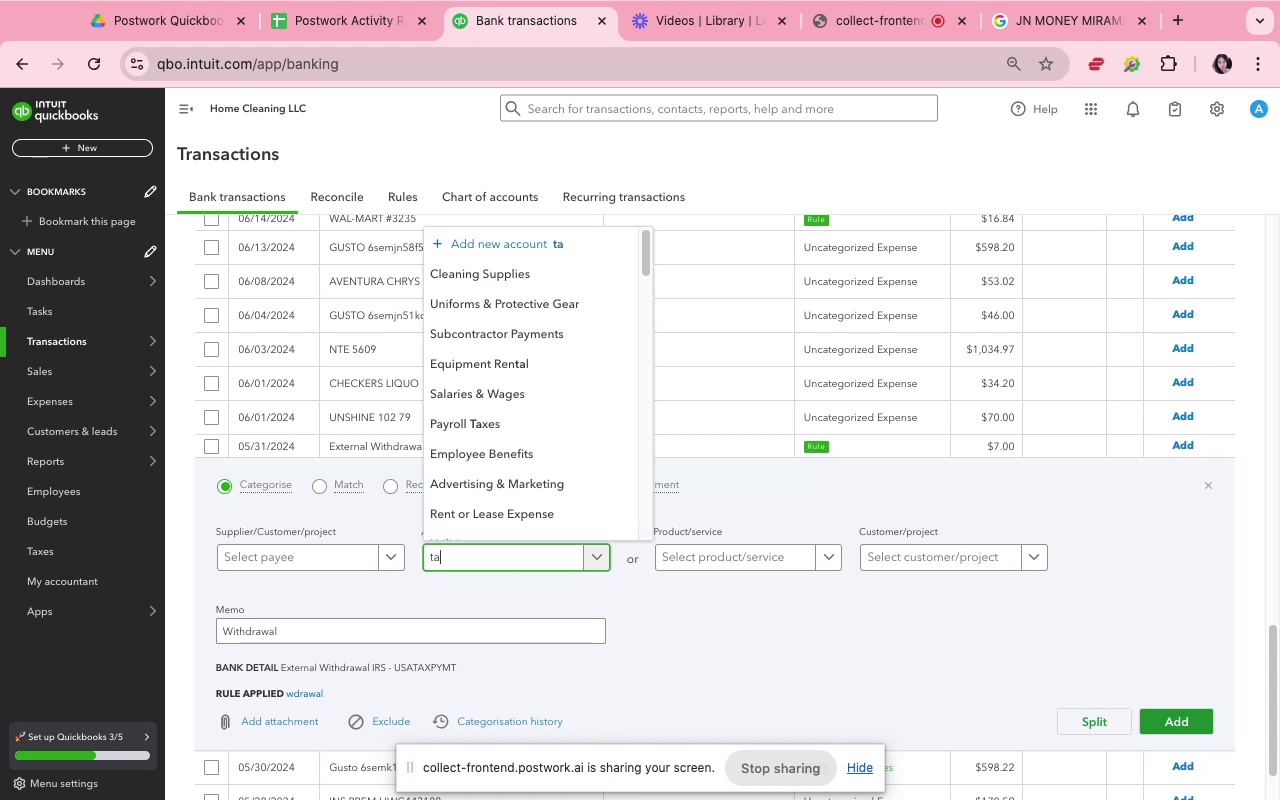 
type(axs)
 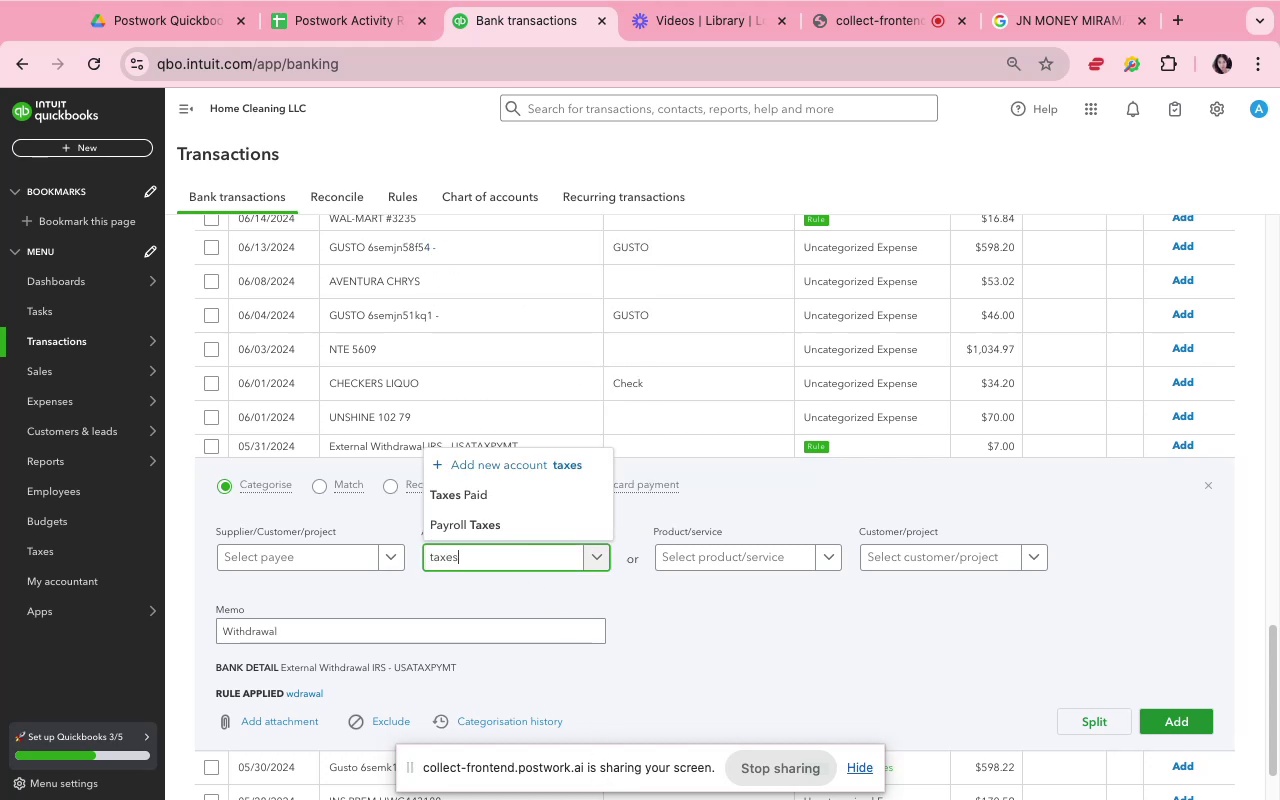 
hold_key(key=E, duration=0.42)
 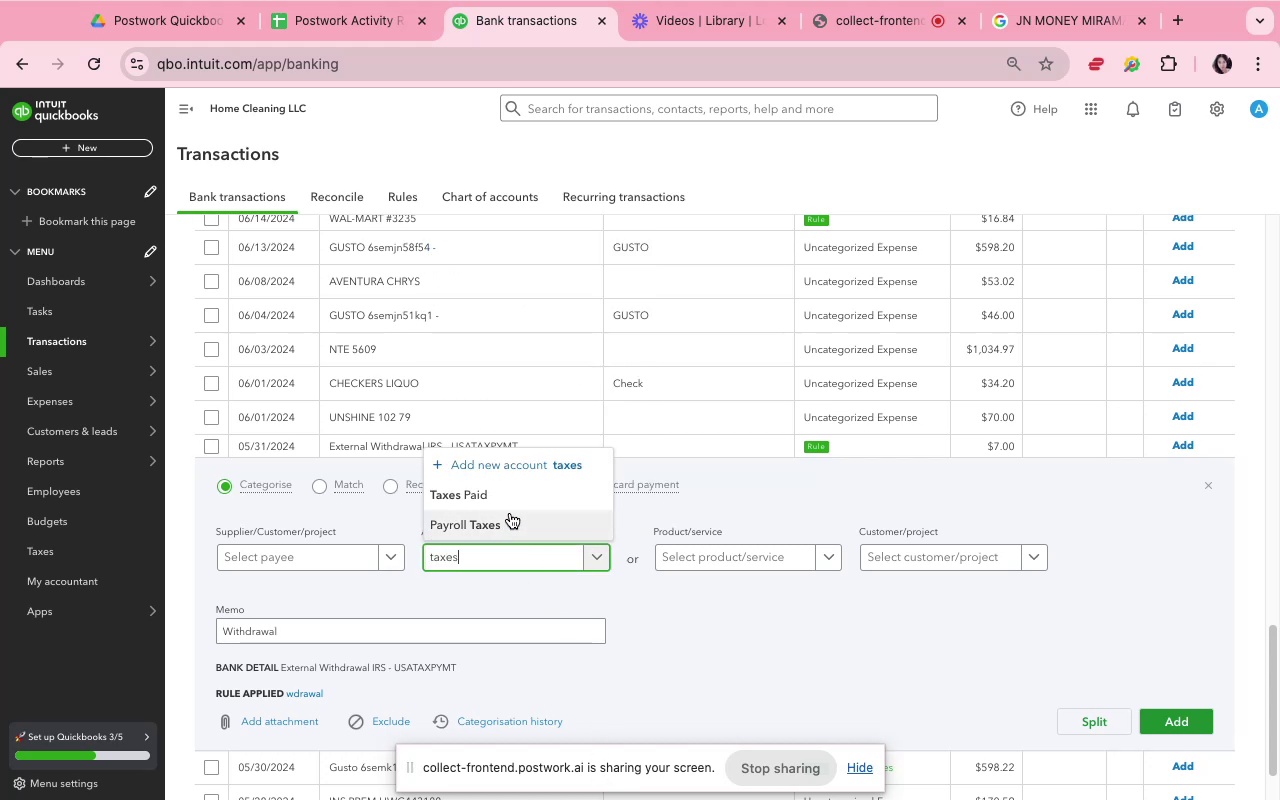 
left_click([507, 497])
 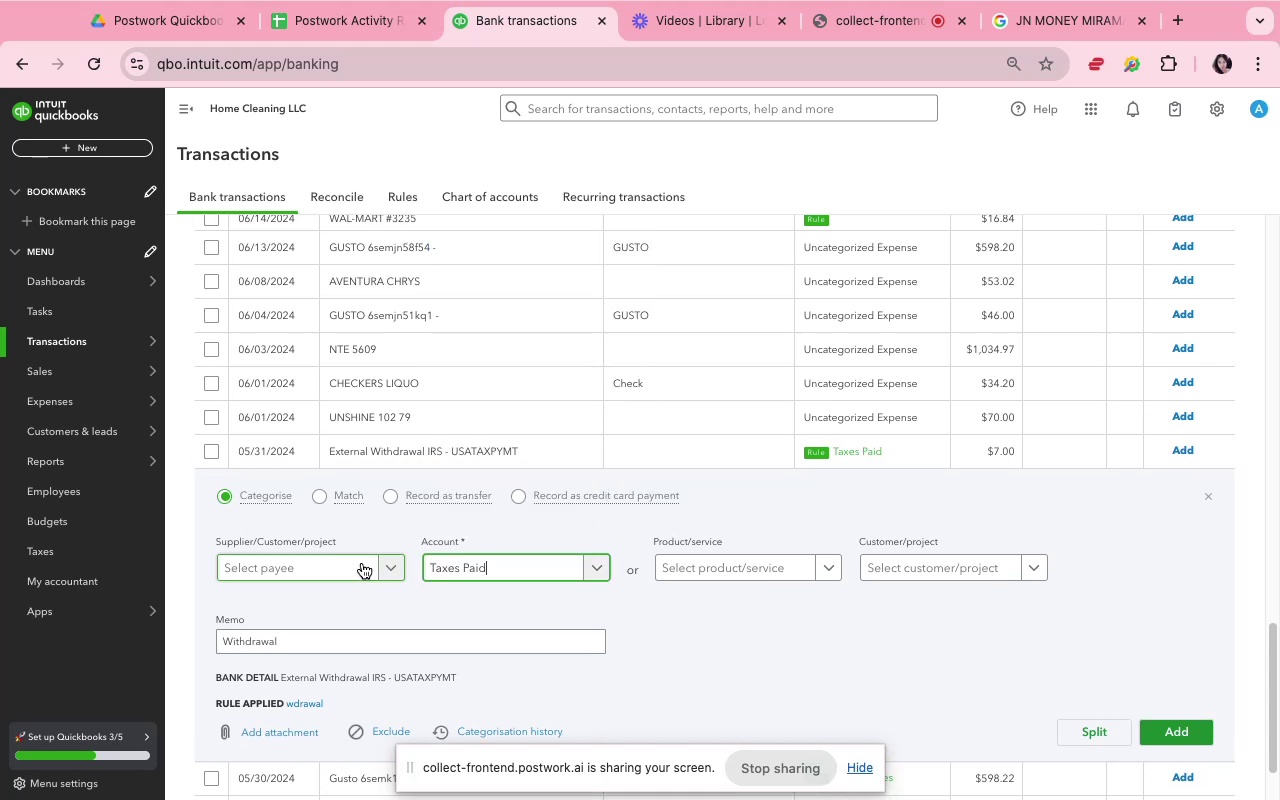 
left_click([362, 563])
 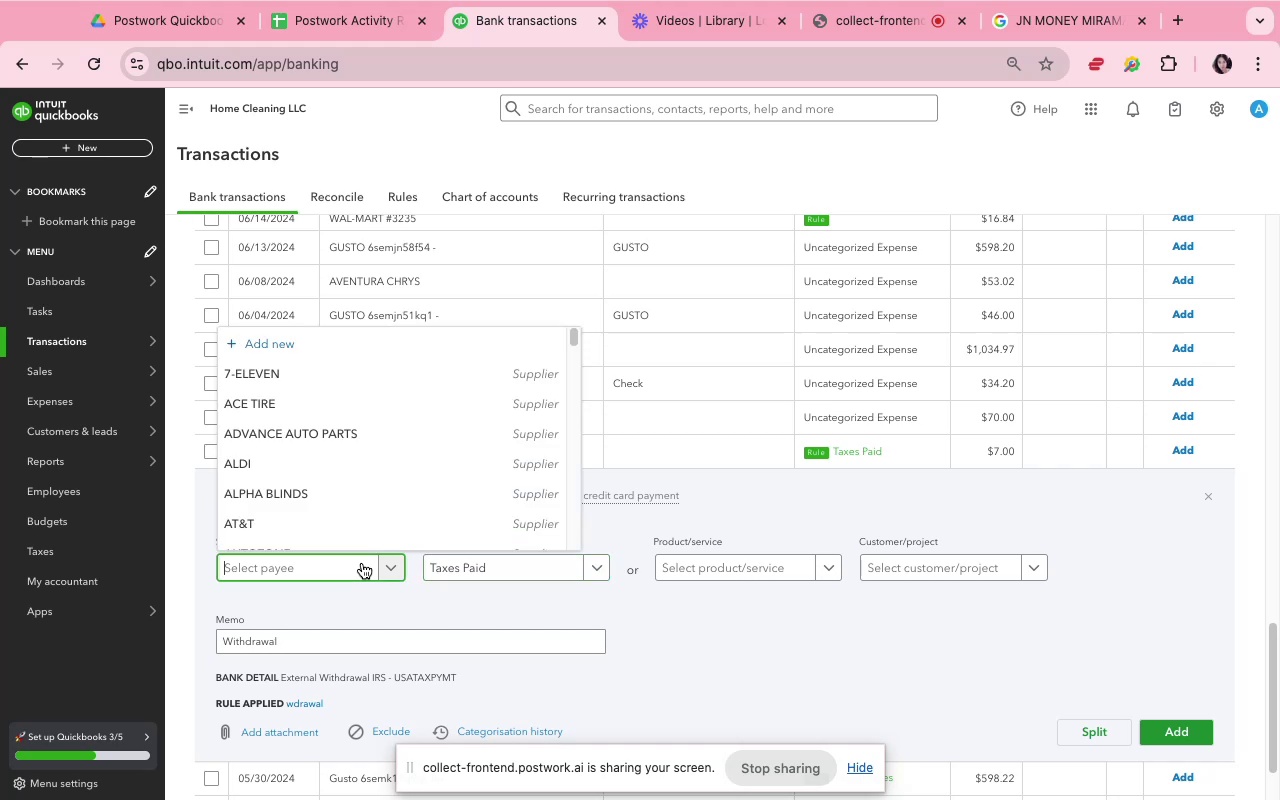 
type(irs)
 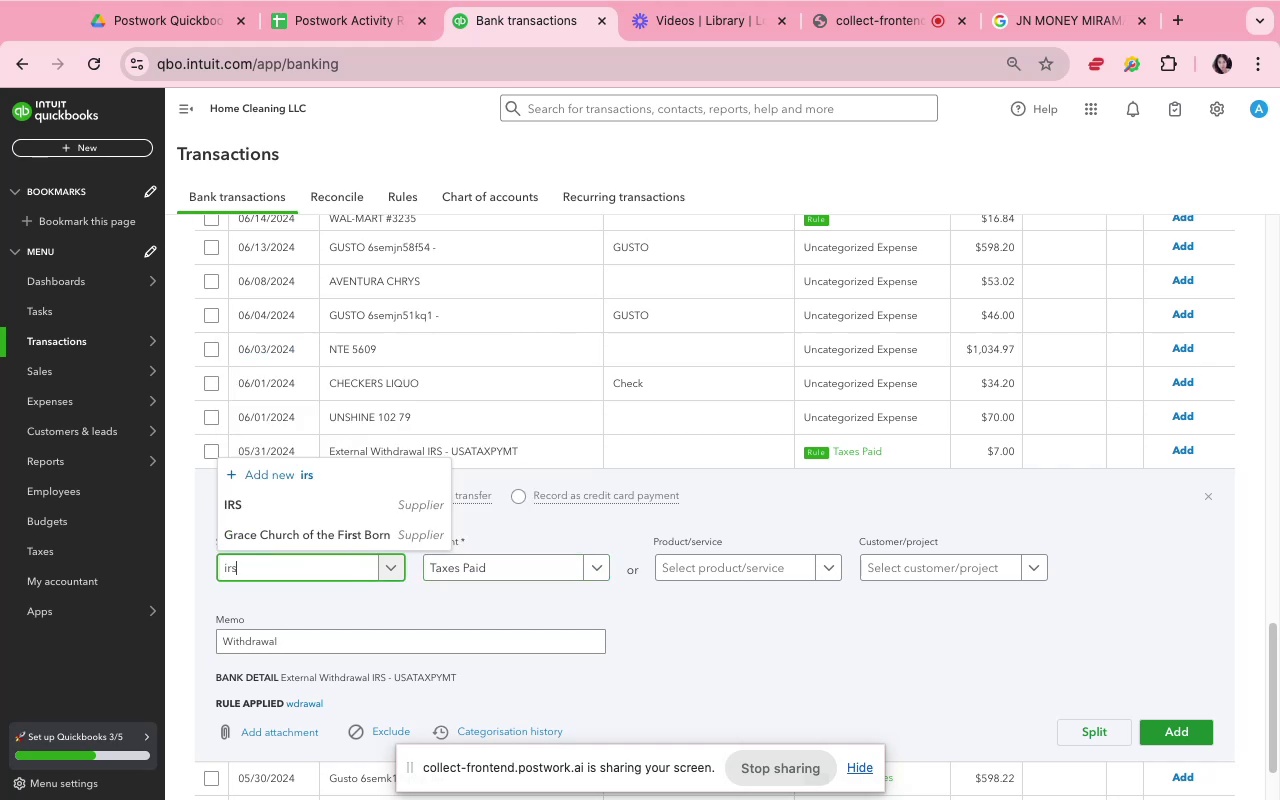 
left_click([340, 494])
 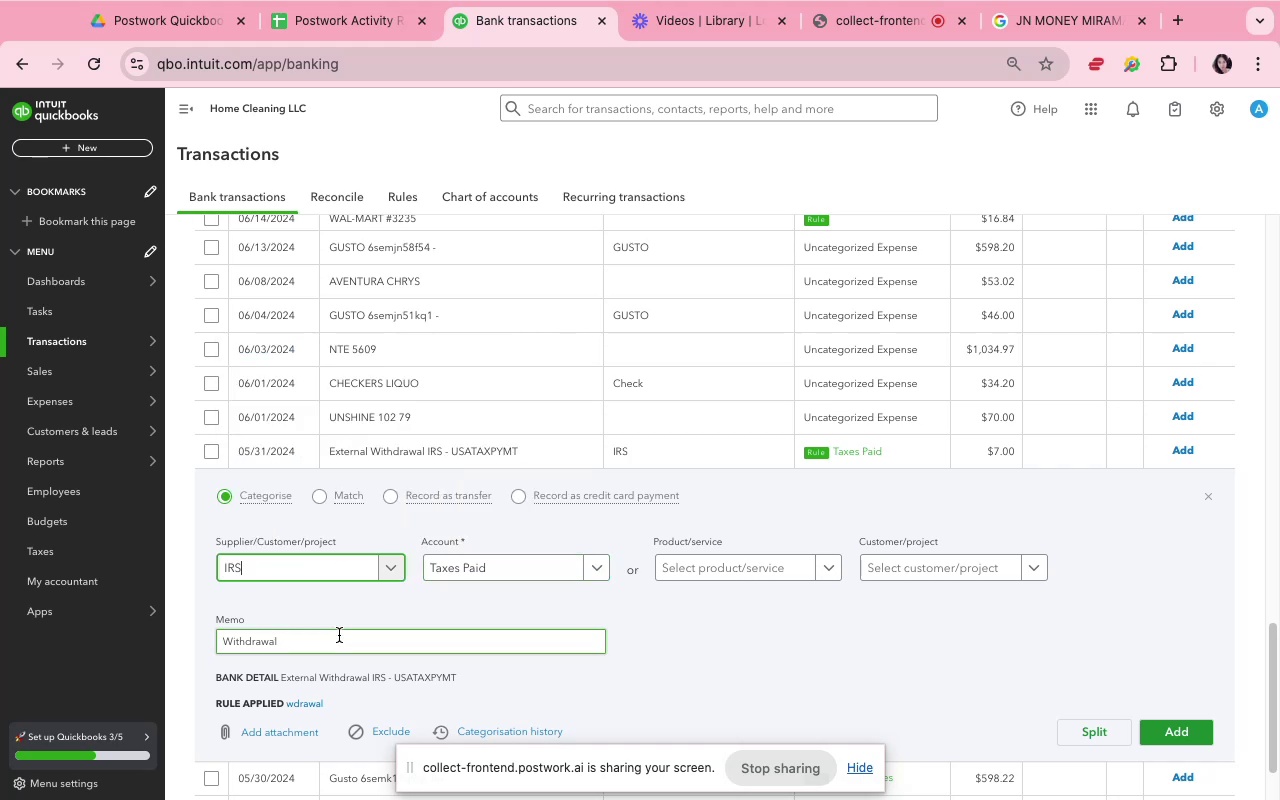 
double_click([339, 635])
 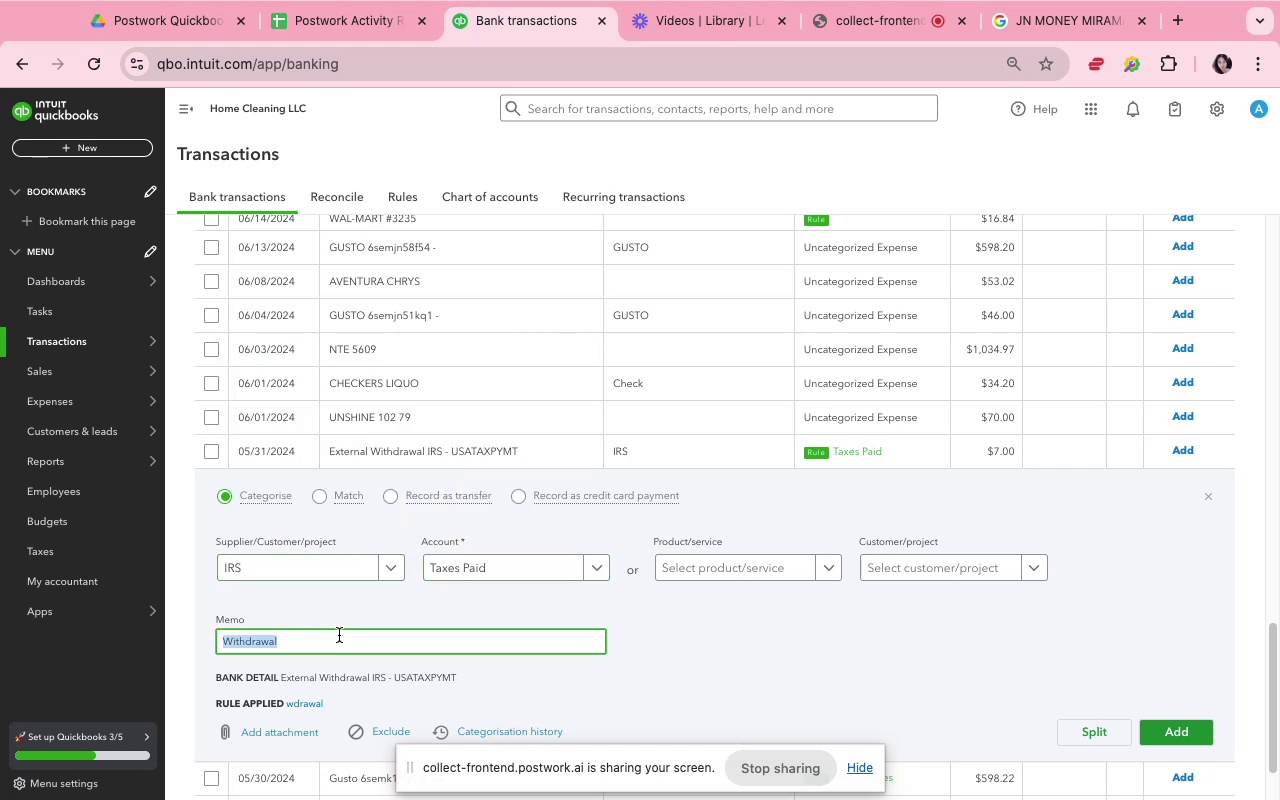 
type(irs)
 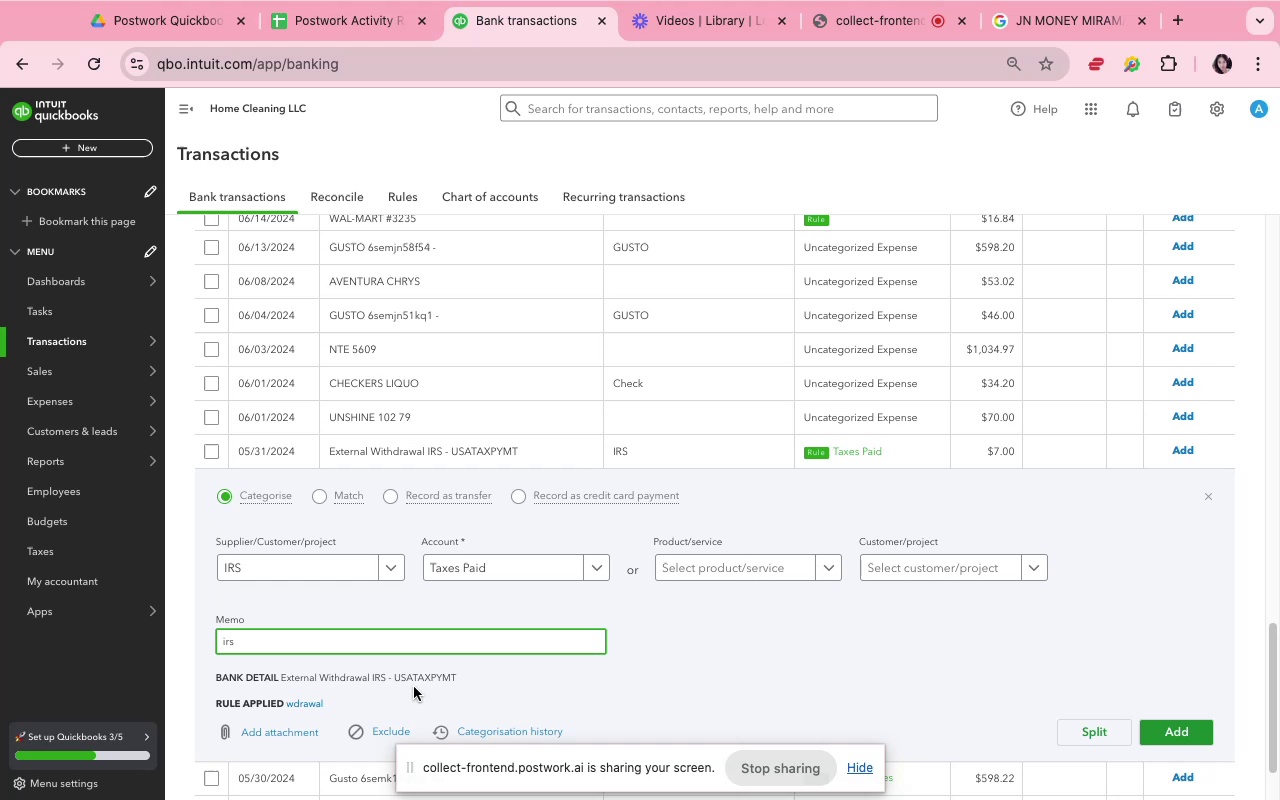 
left_click([498, 705])
 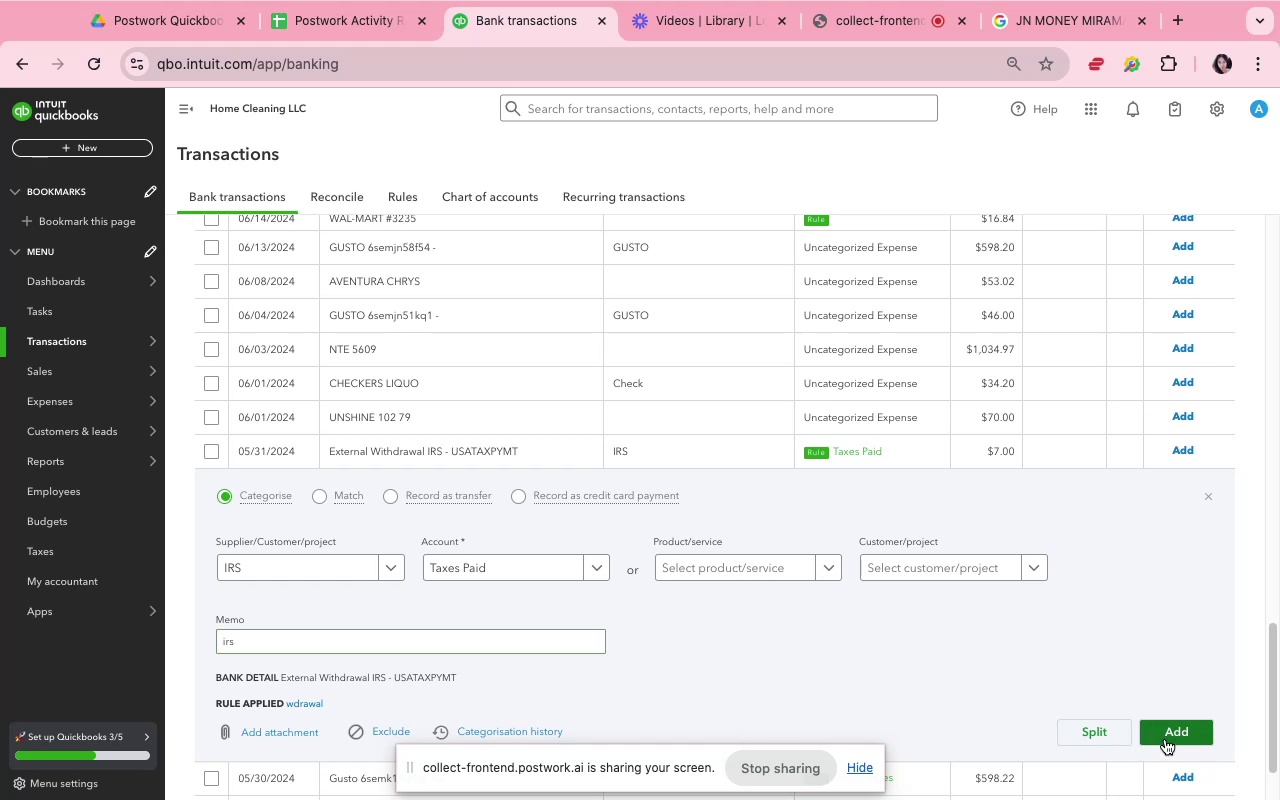 
left_click([1165, 732])
 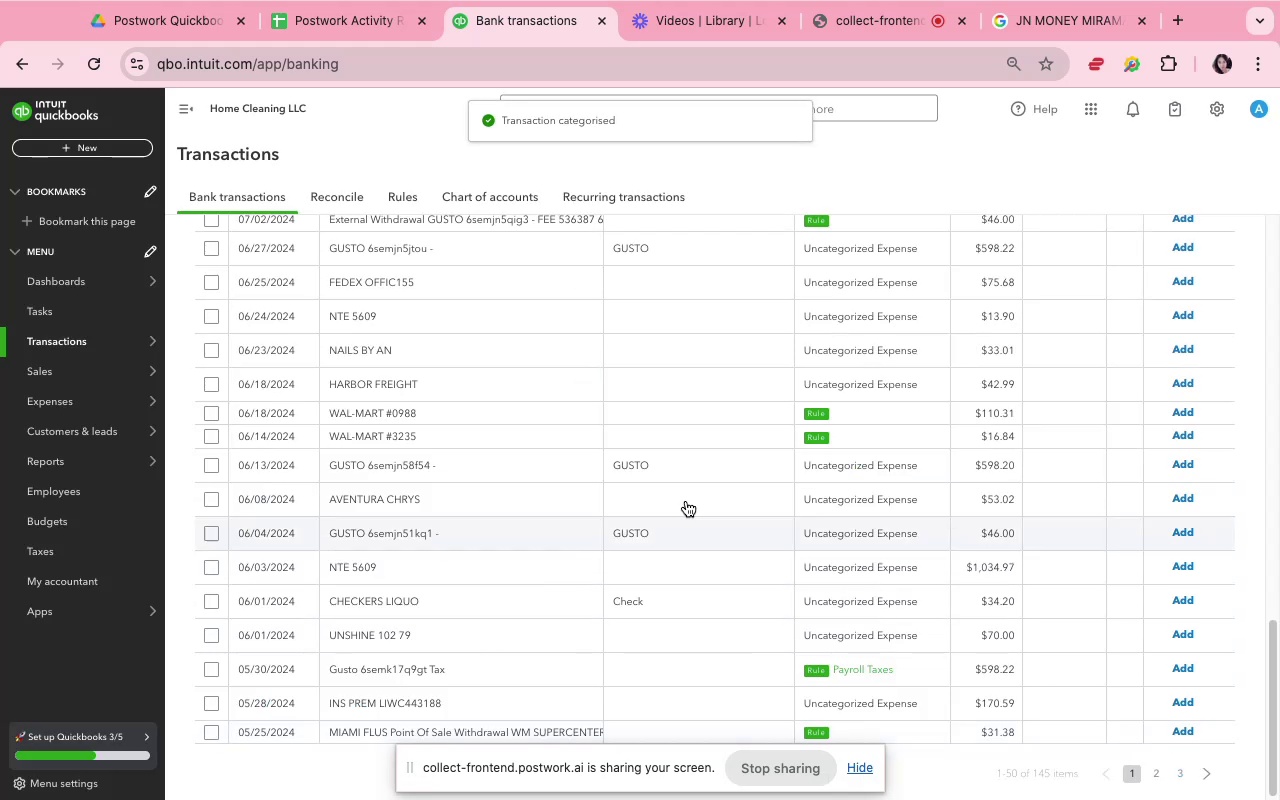 
scroll: coordinate [633, 453], scroll_direction: up, amount: 2.0
 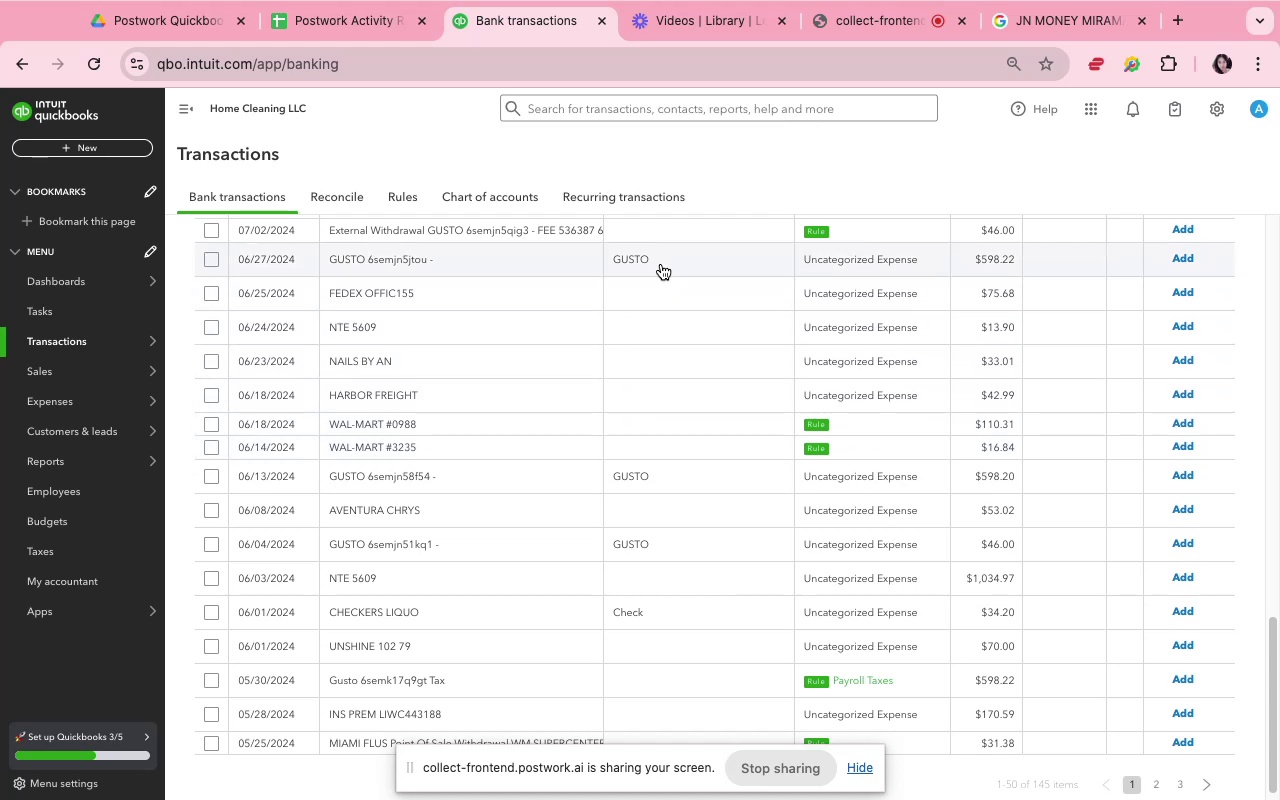 
wait(5.4)
 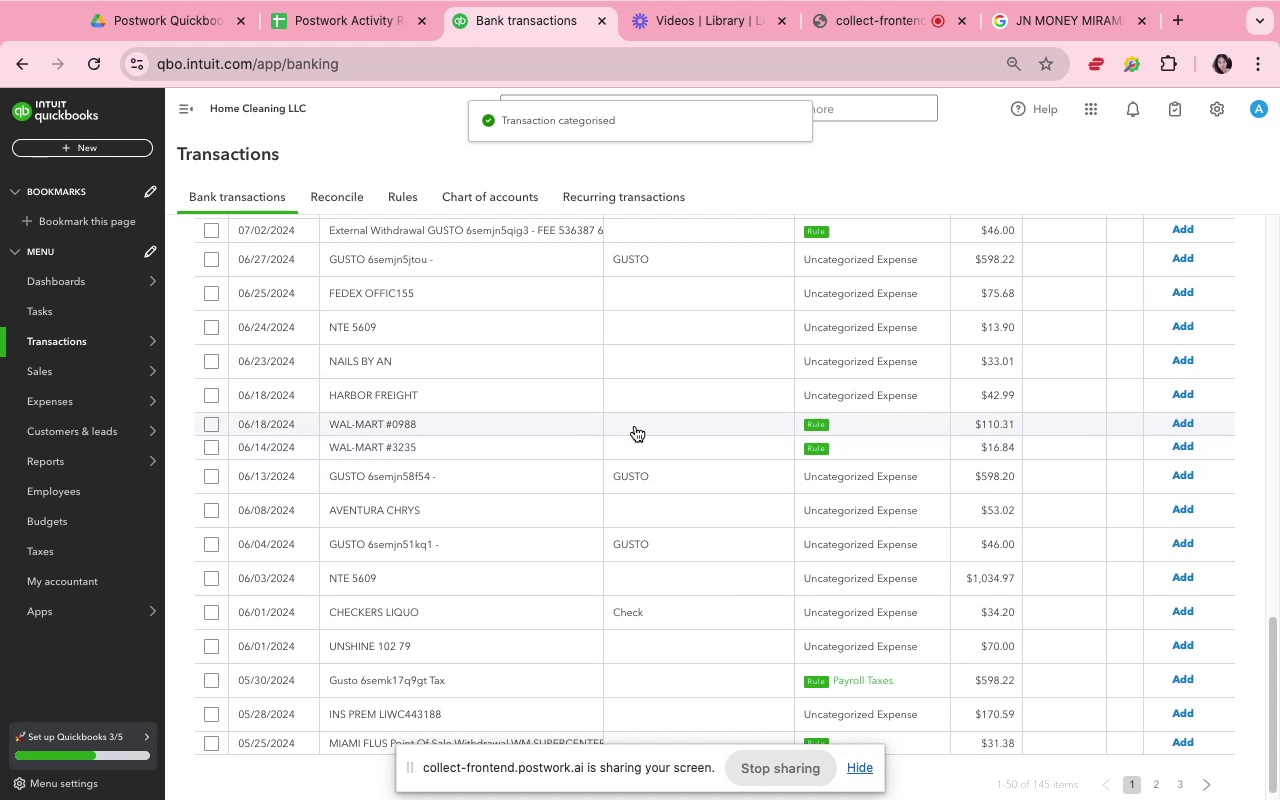 
left_click([659, 234])
 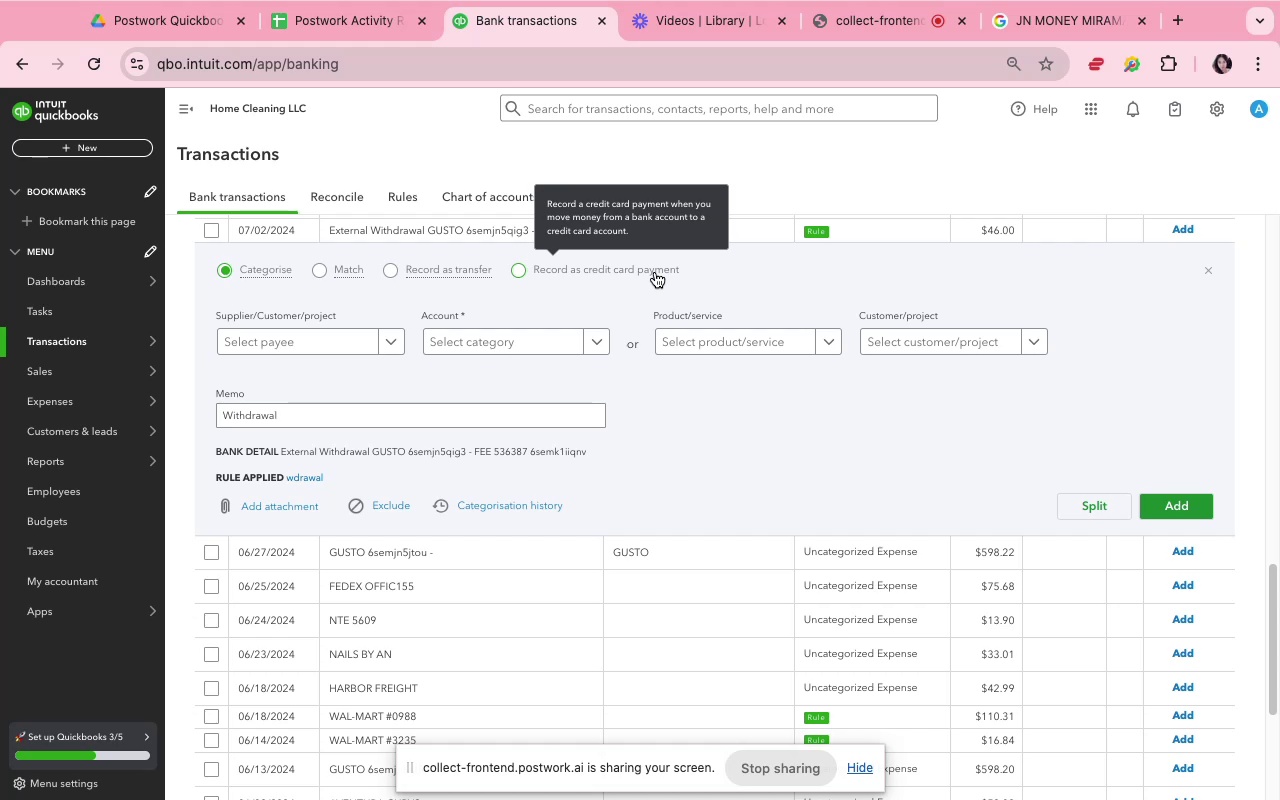 
wait(20.85)
 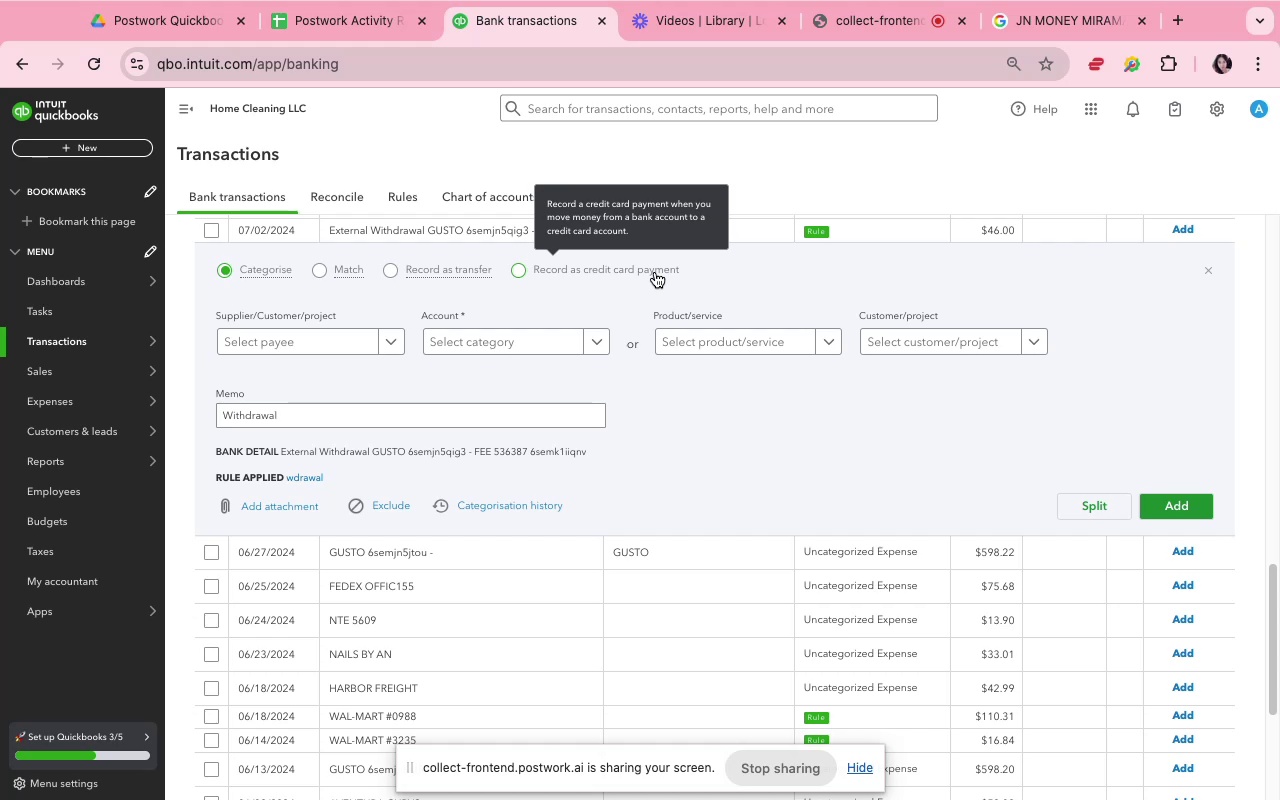 
scroll: coordinate [618, 359], scroll_direction: up, amount: 30.0
 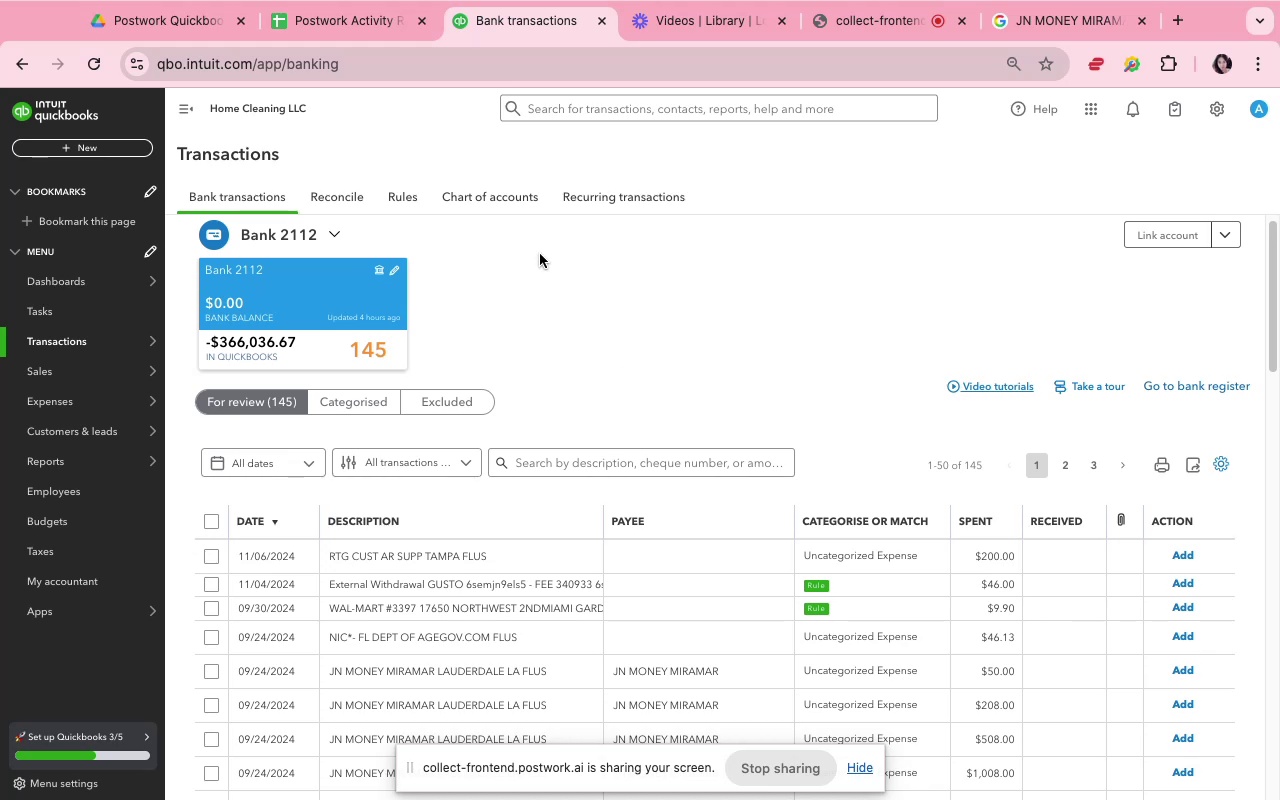 
wait(6.16)
 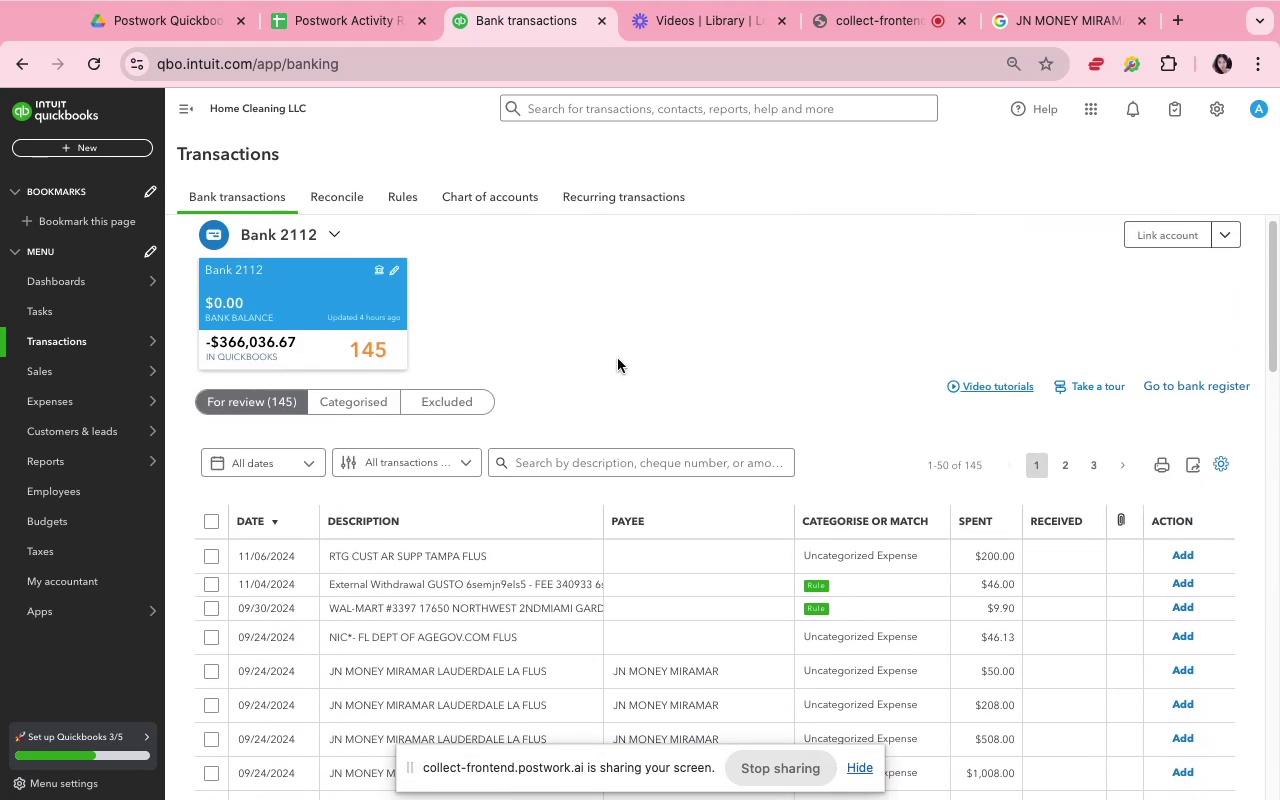 
left_click([305, 36])
 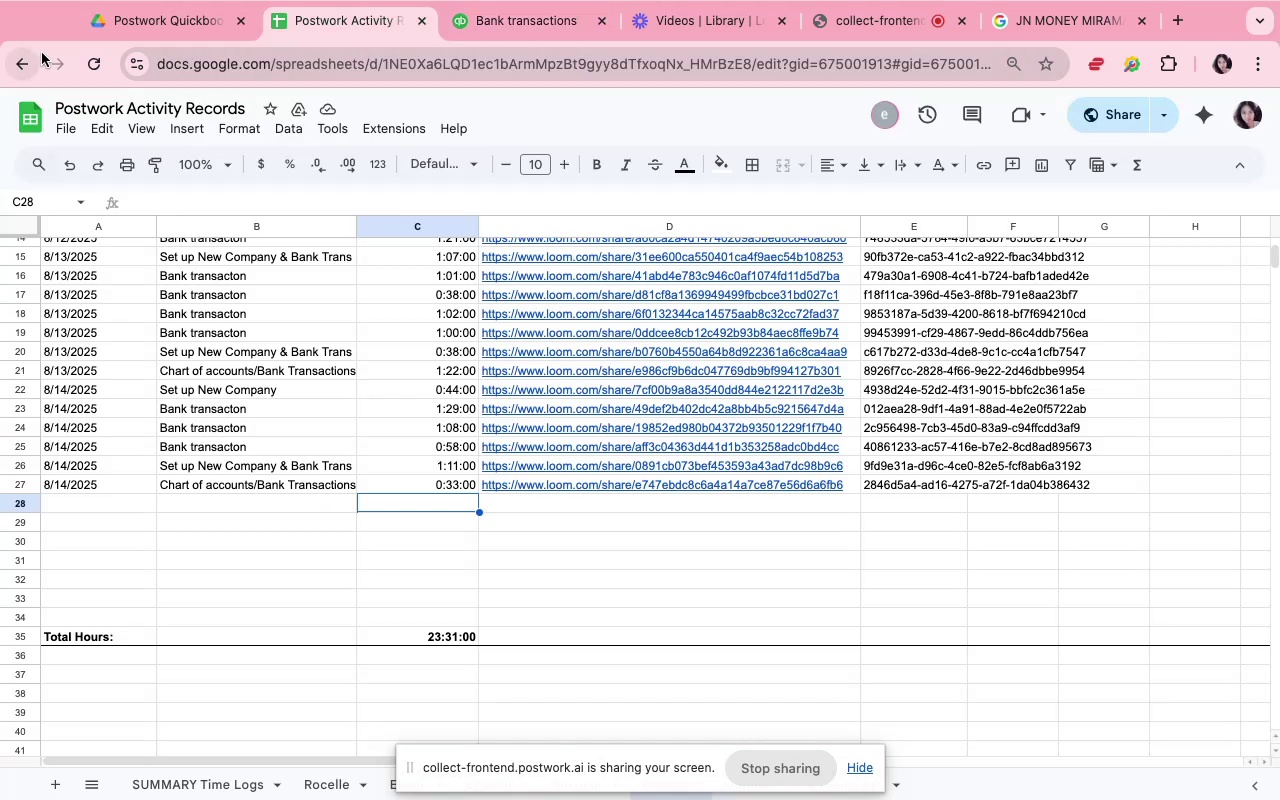 
left_click([91, 66])
 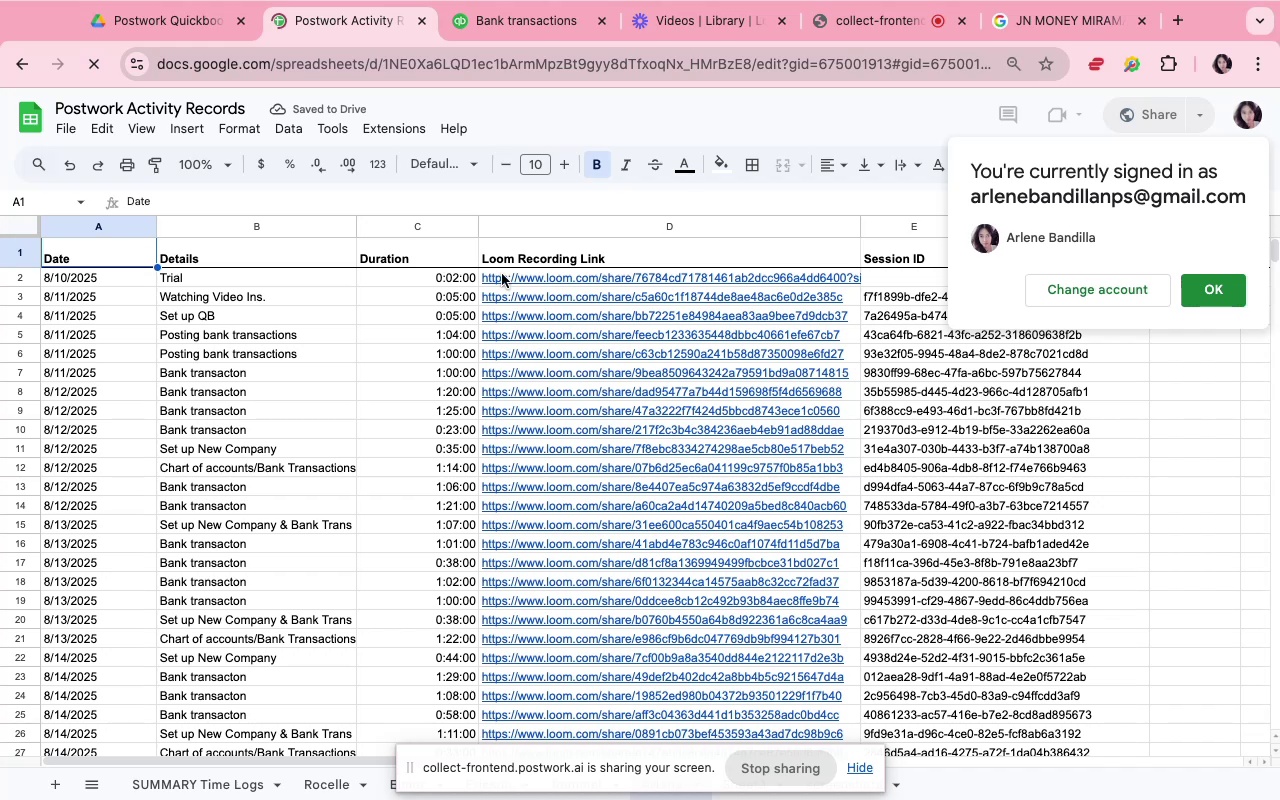 
wait(7.7)
 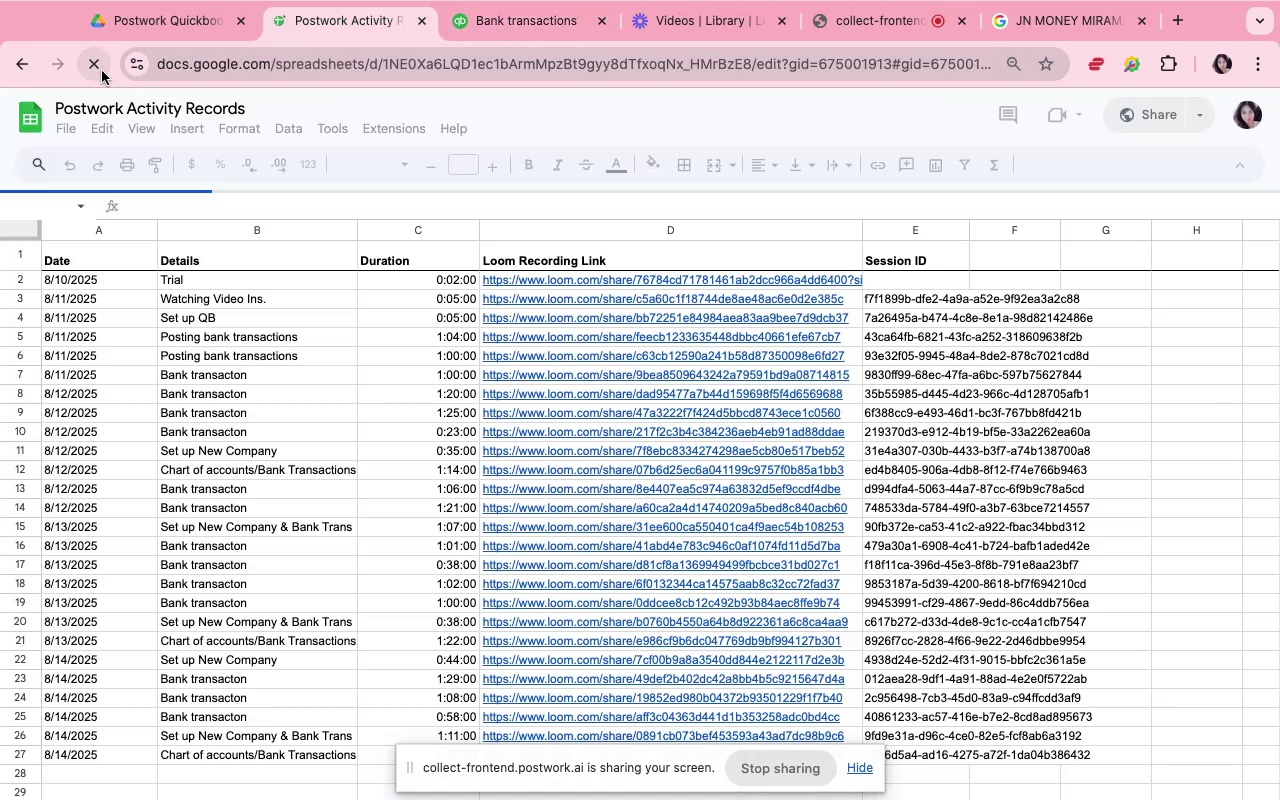 
left_click([1222, 296])
 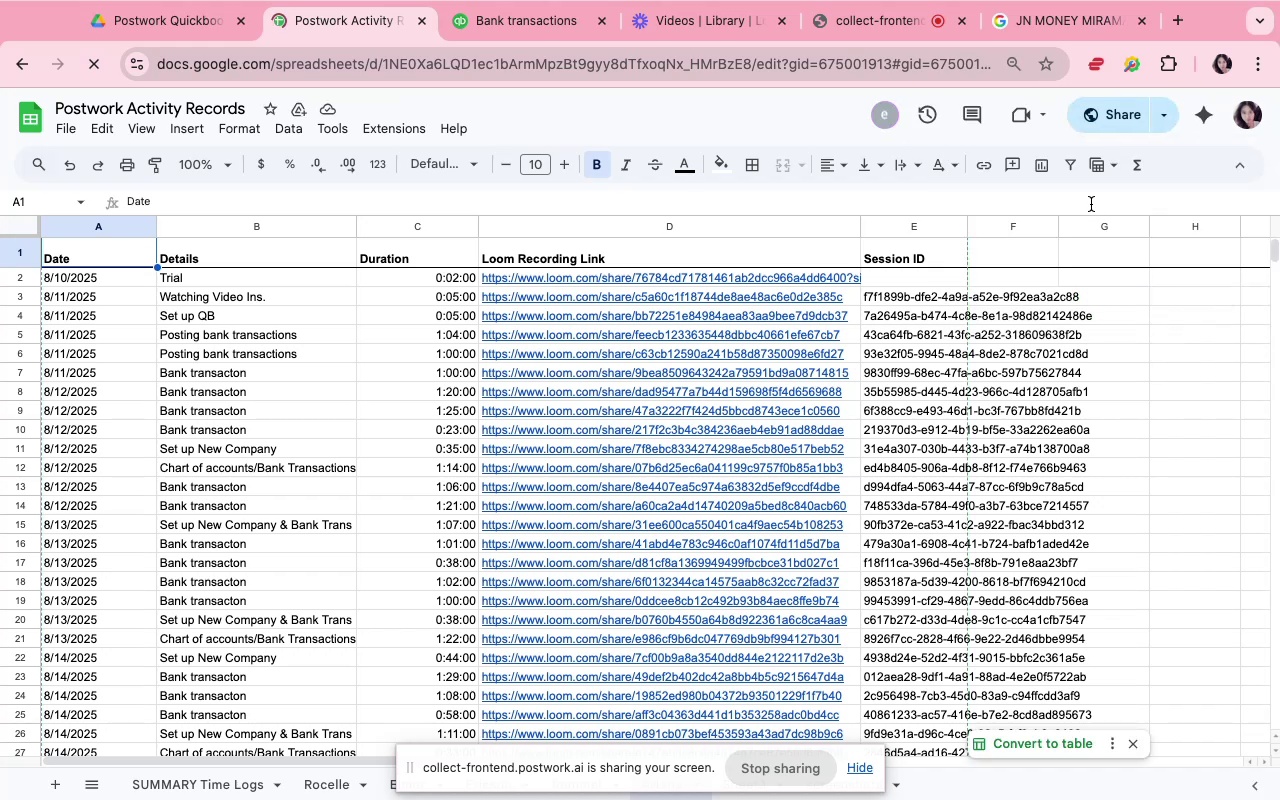 
left_click([496, 32])
 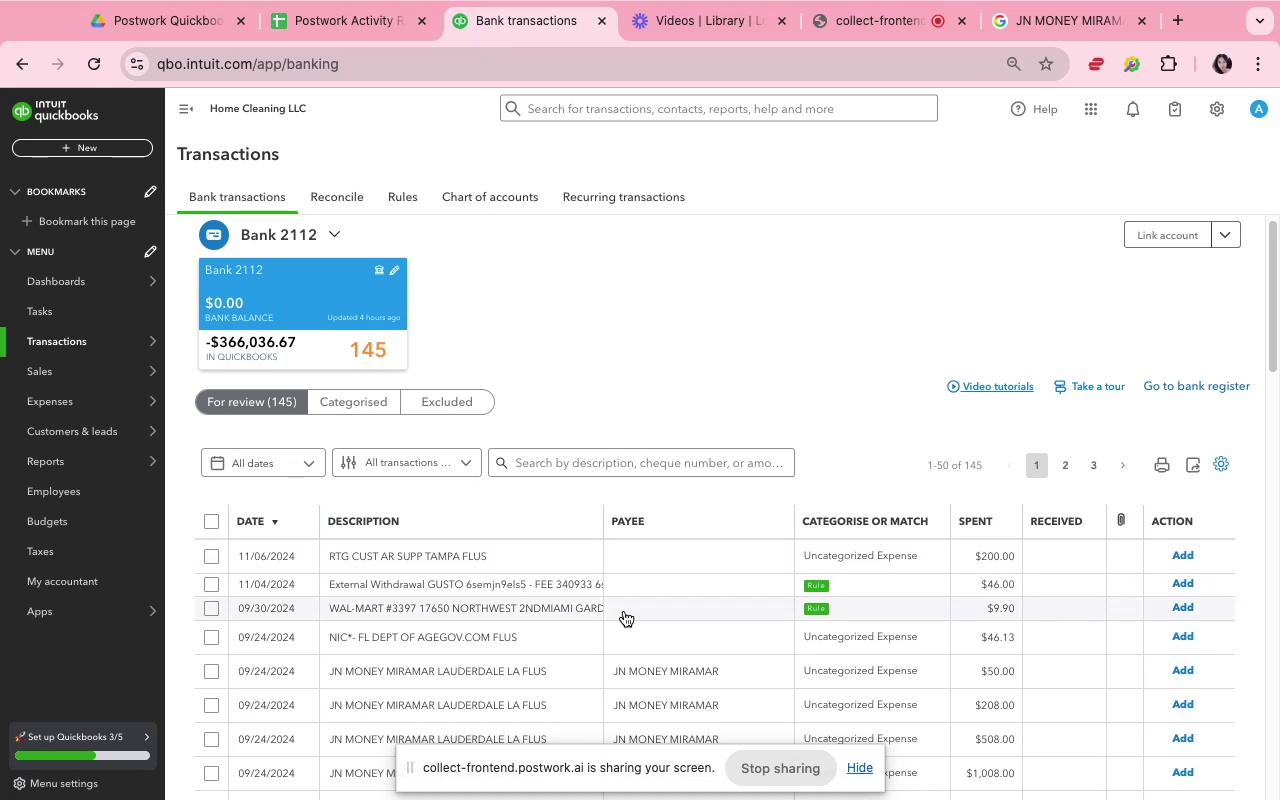 
wait(115.72)
 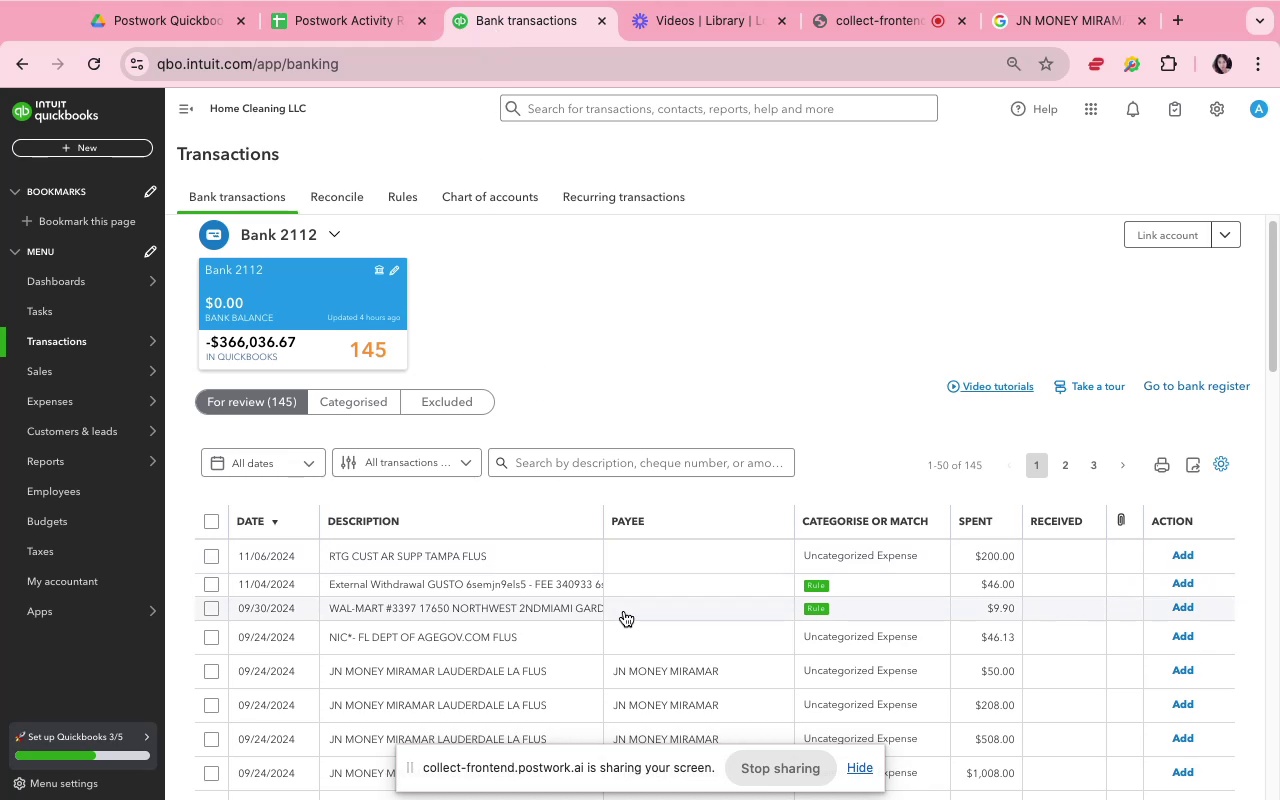 
scroll: coordinate [615, 608], scroll_direction: down, amount: 4.0
 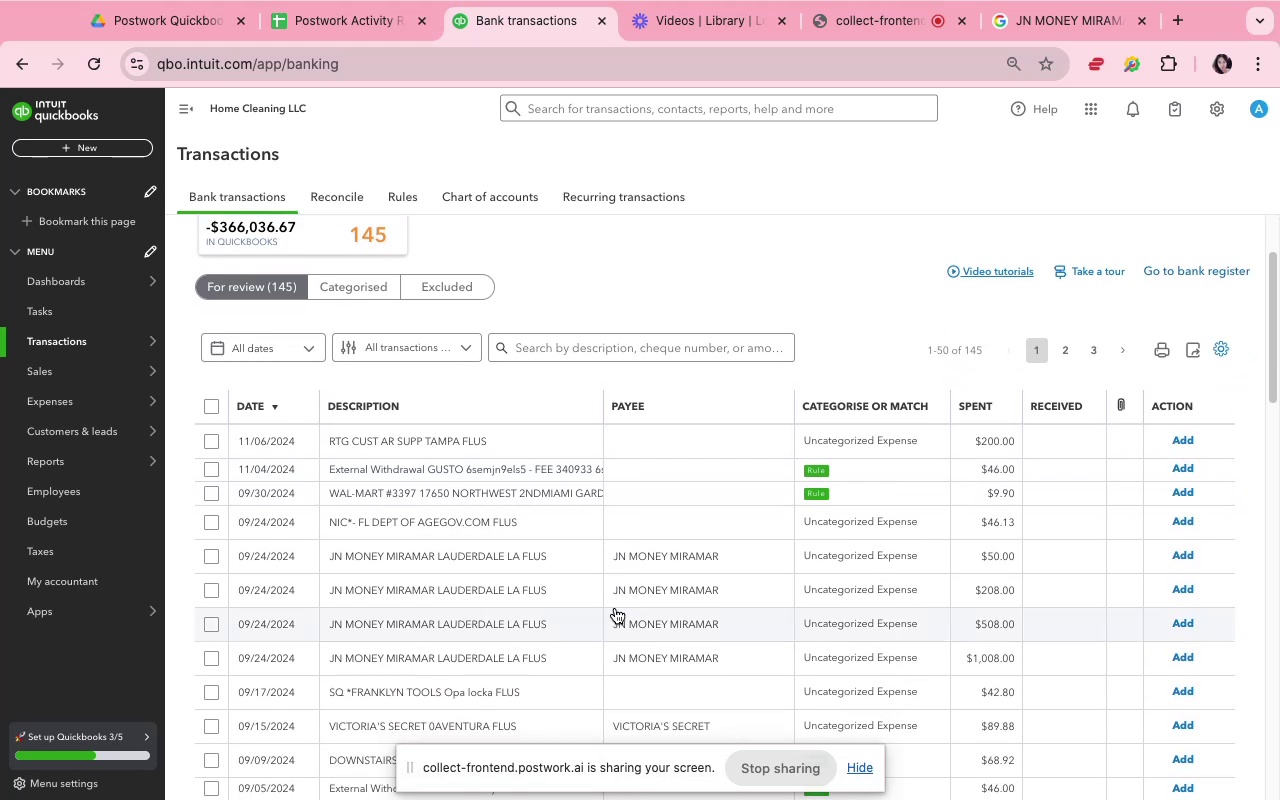 
wait(7.84)
 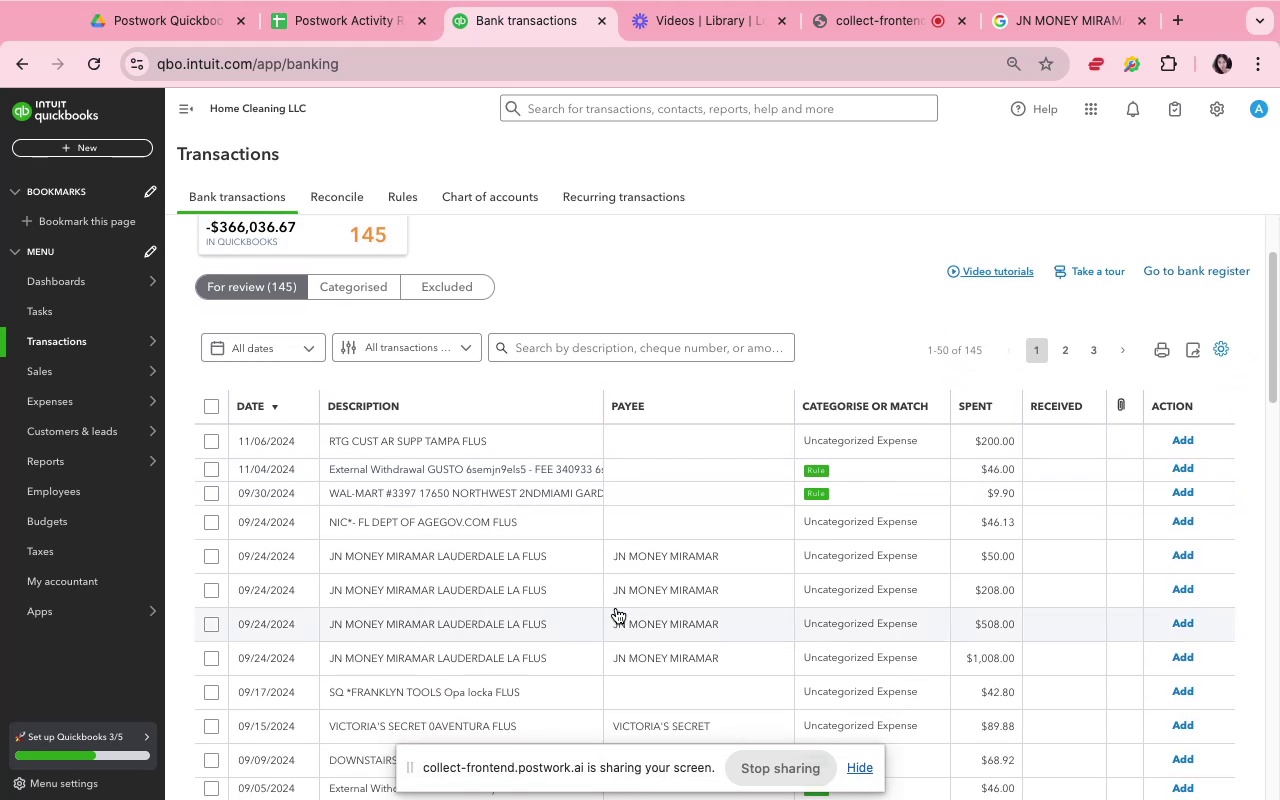 
scroll: coordinate [463, 390], scroll_direction: up, amount: 3.0
 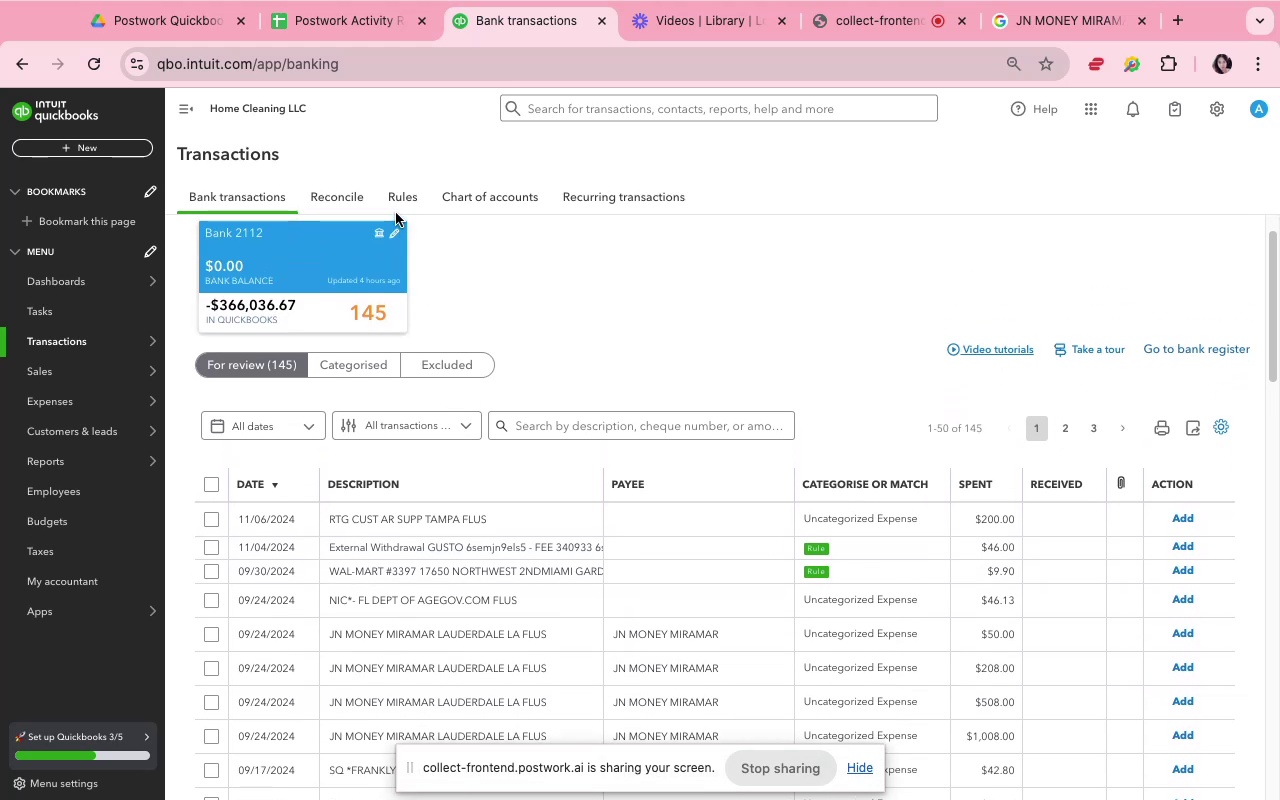 
left_click([396, 200])
 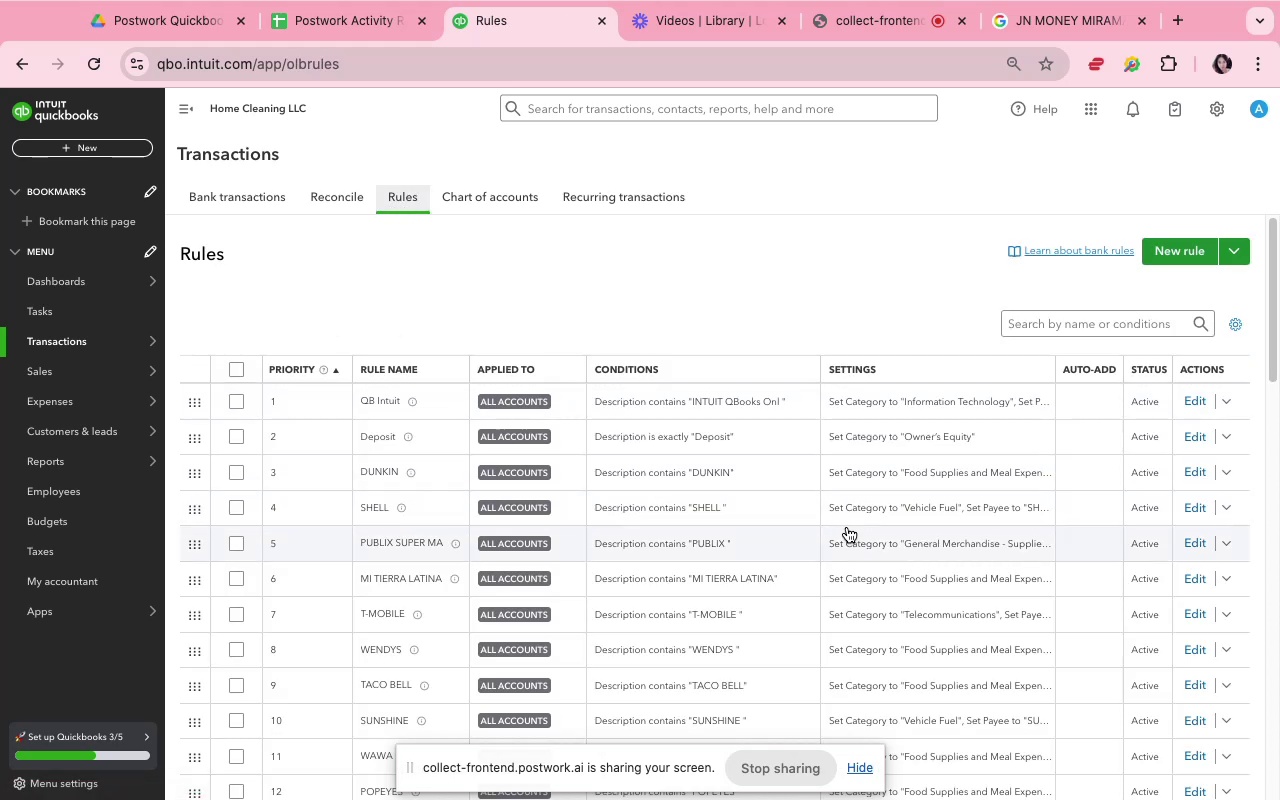 
wait(5.74)
 